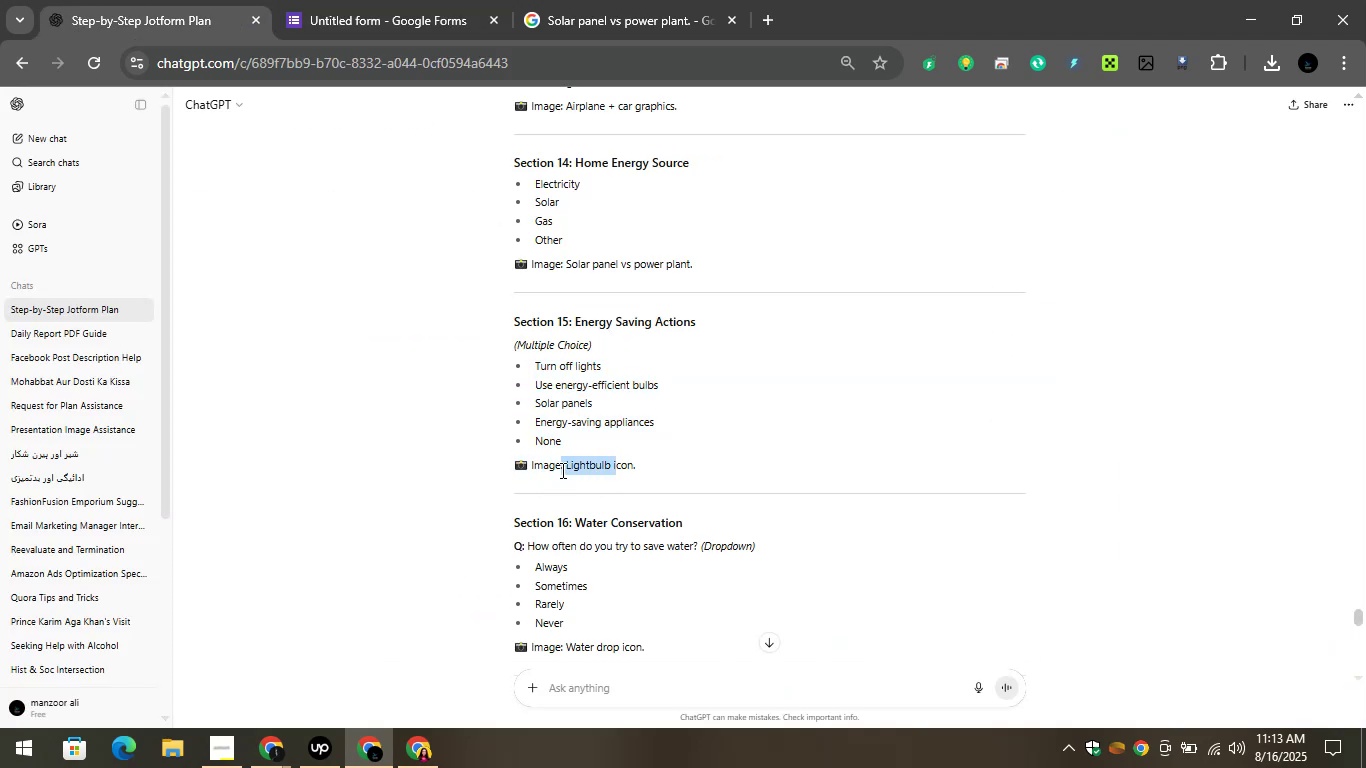 
wait(5.35)
 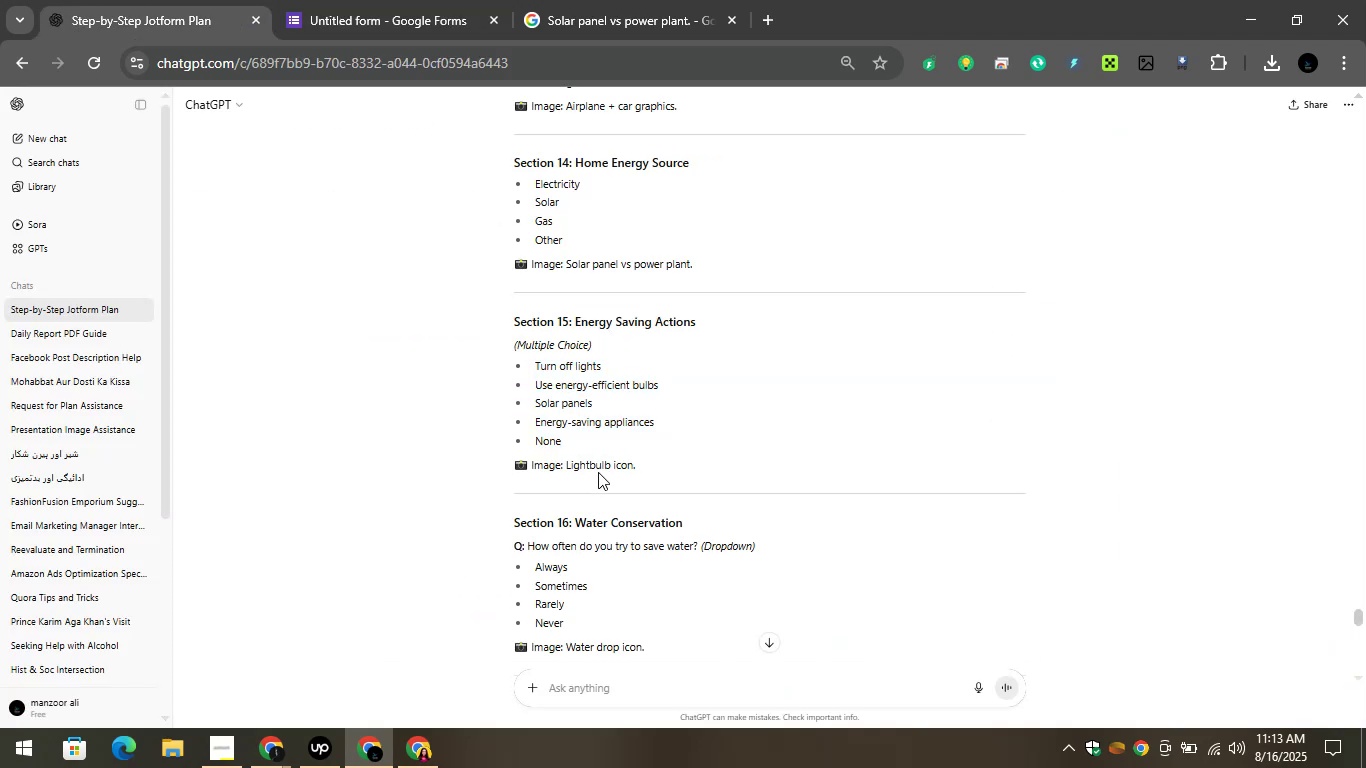 
right_click([570, 464])
 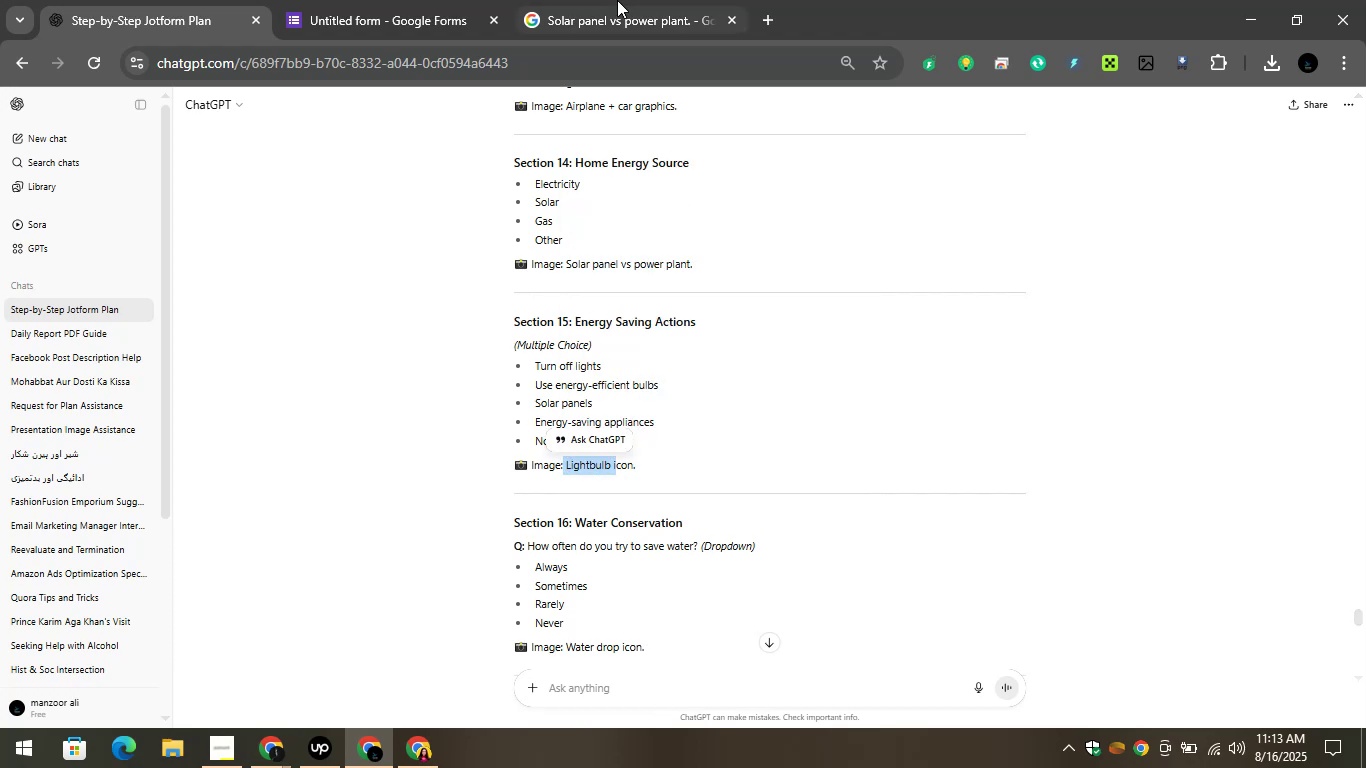 
scroll: coordinate [418, 328], scroll_direction: up, amount: 3.0
 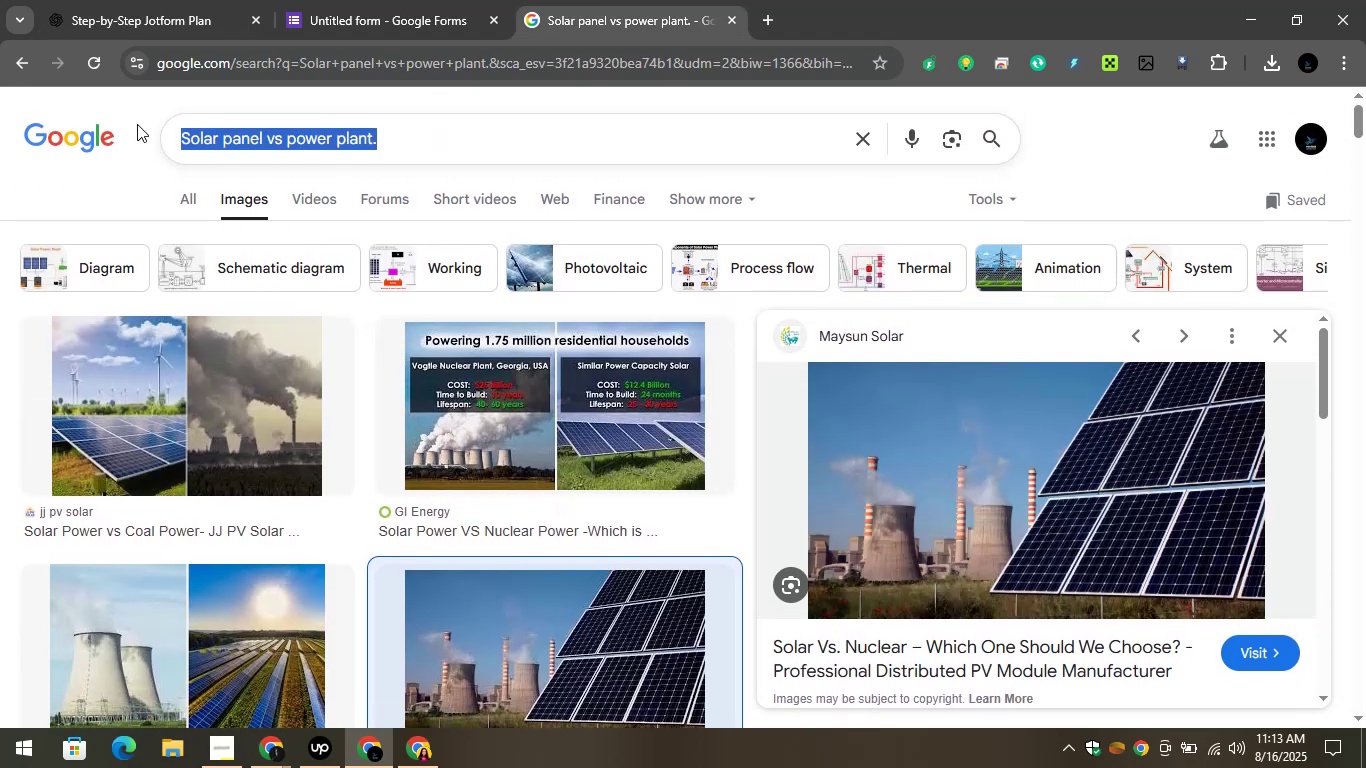 
right_click([186, 133])
 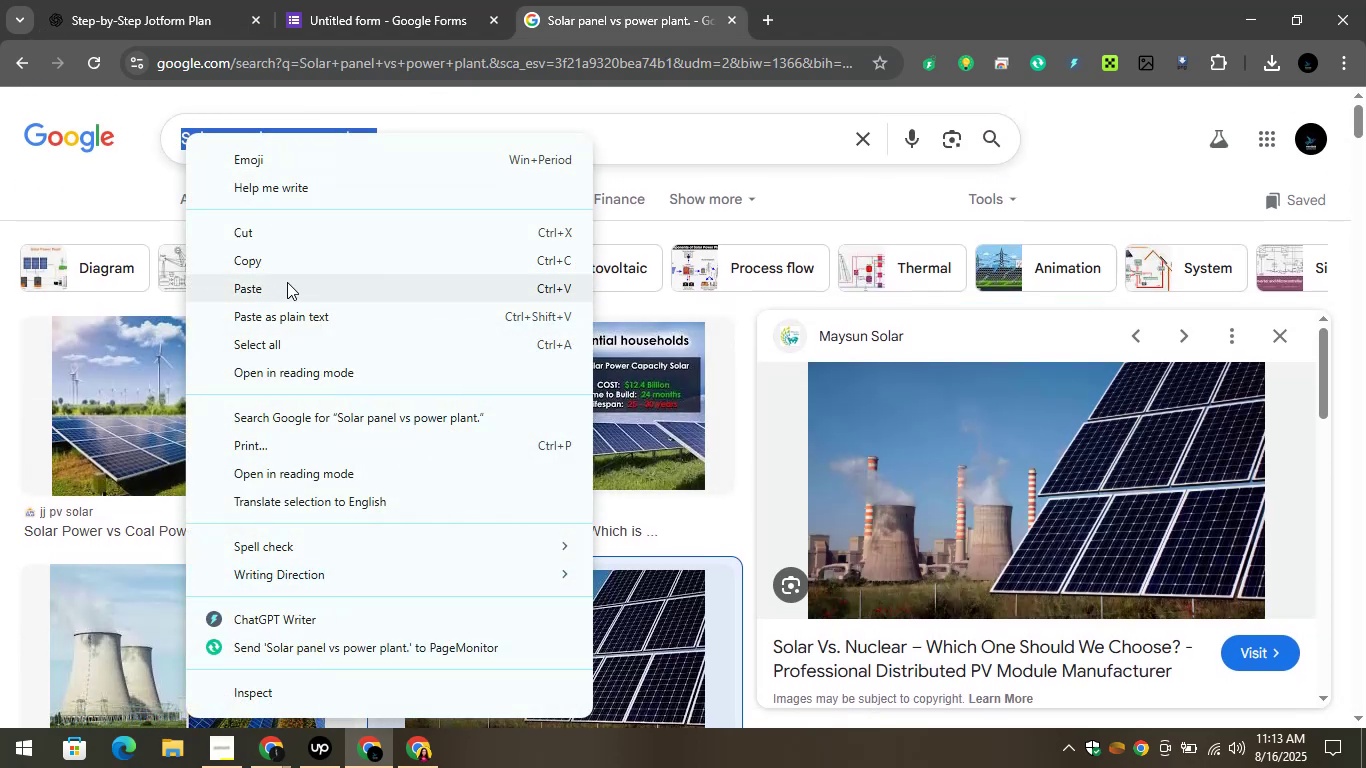 
left_click([287, 300])
 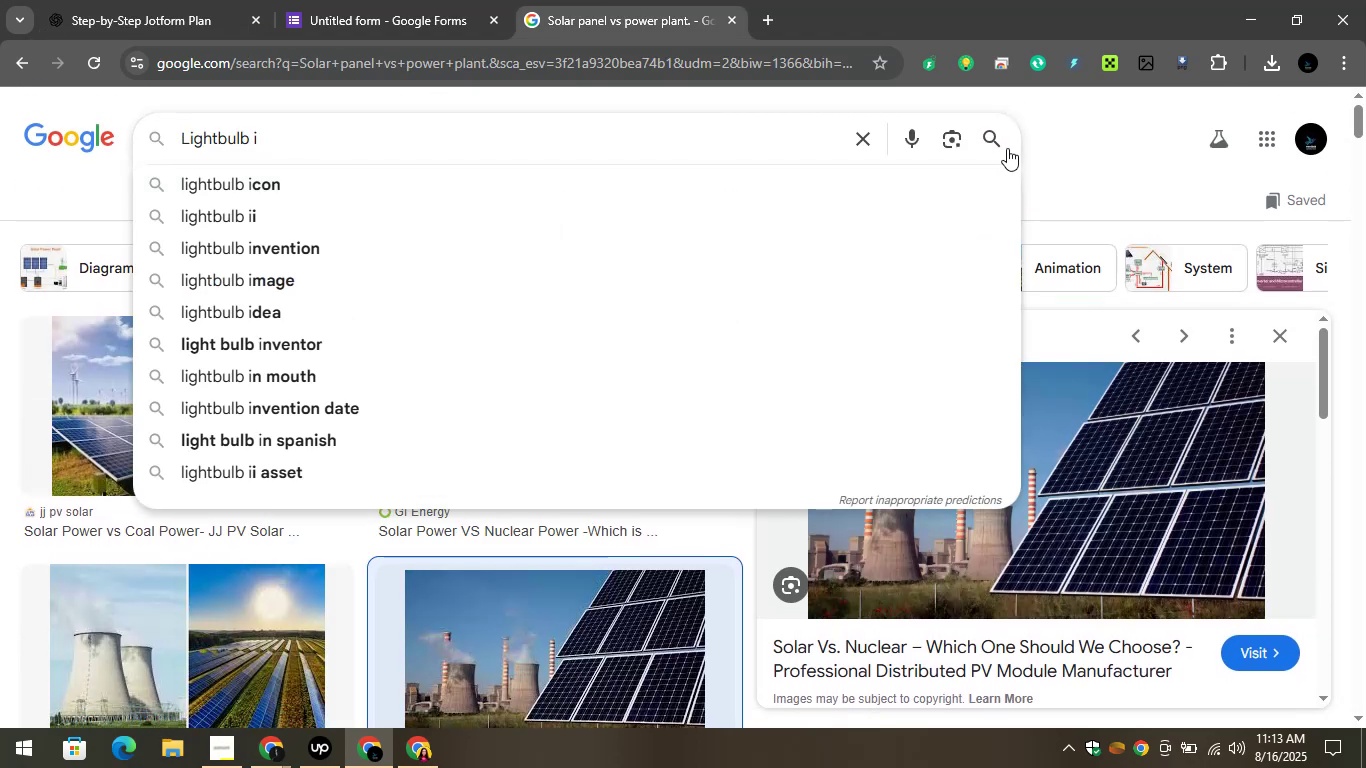 
left_click([997, 152])
 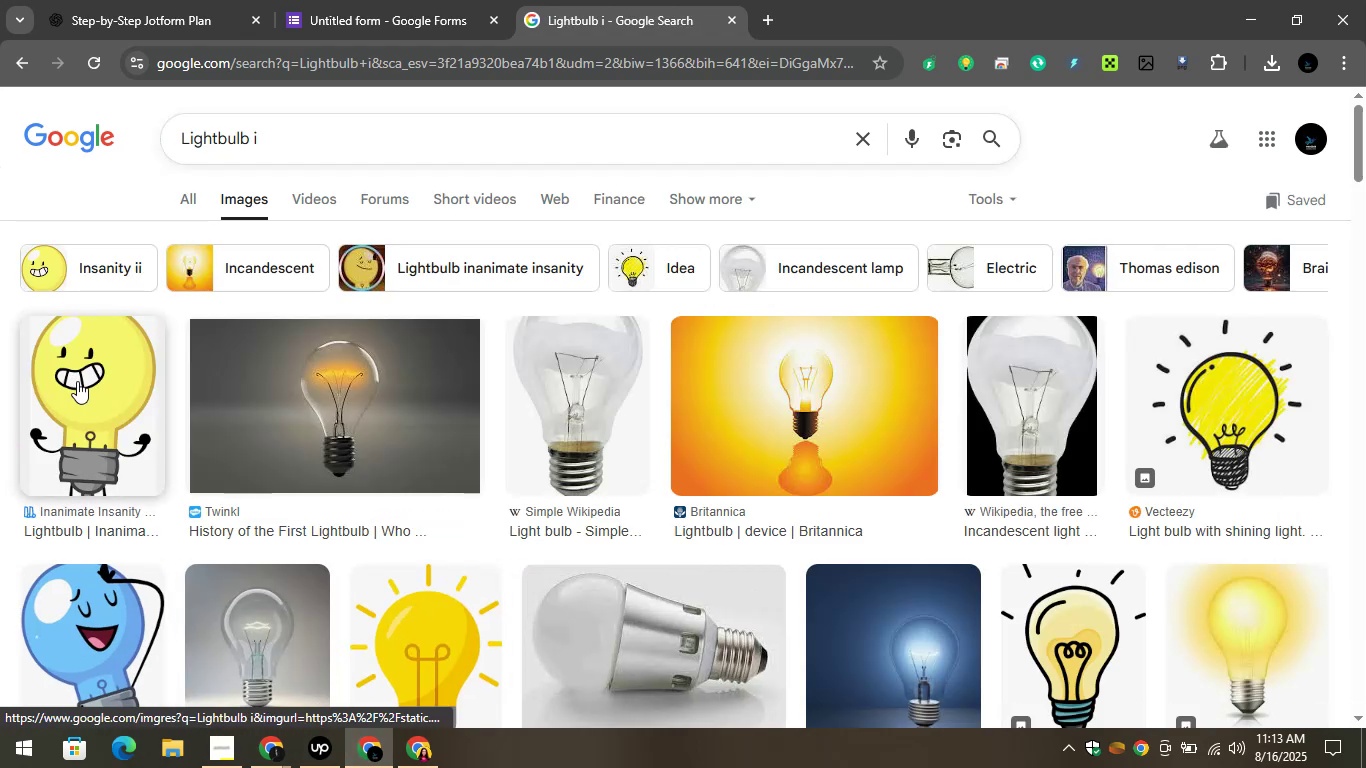 
wait(6.88)
 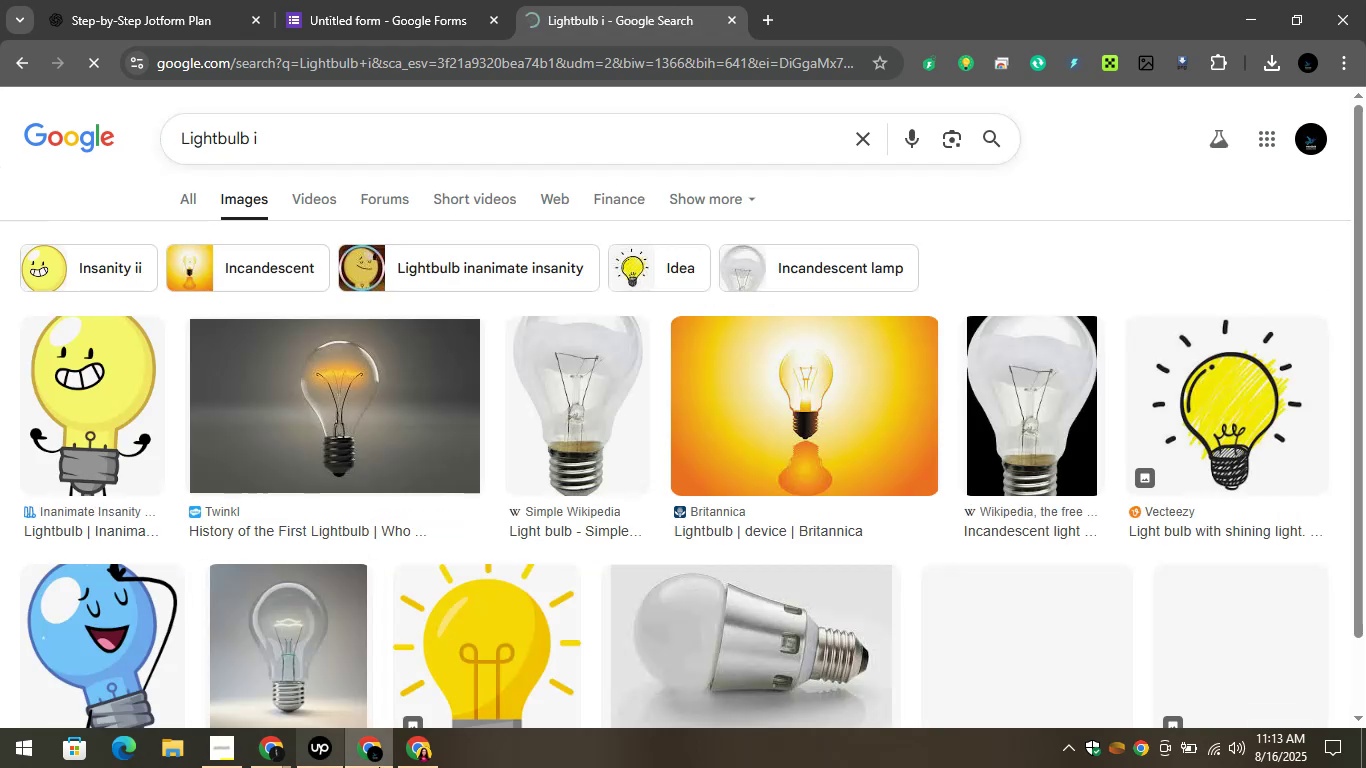 
scroll: coordinate [378, 505], scroll_direction: down, amount: 3.0
 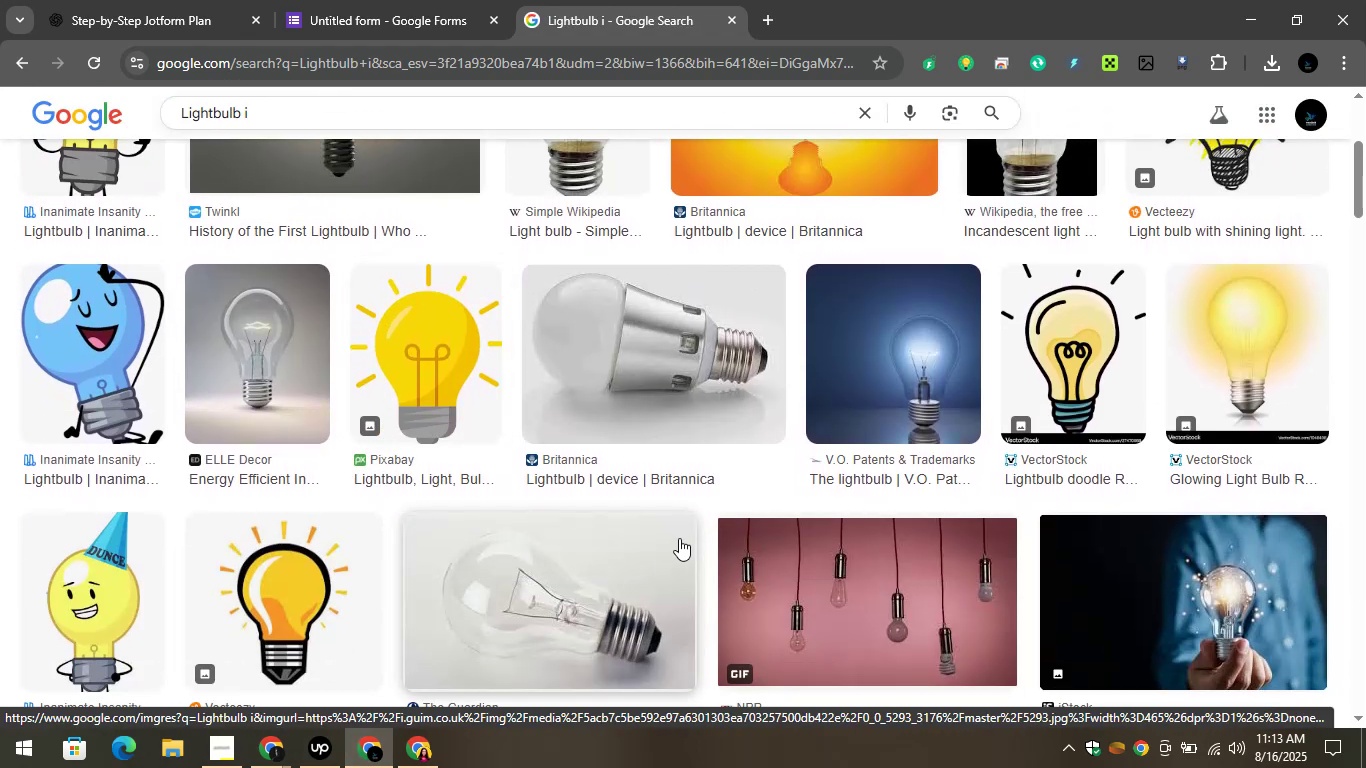 
scroll: coordinate [678, 539], scroll_direction: up, amount: 2.0
 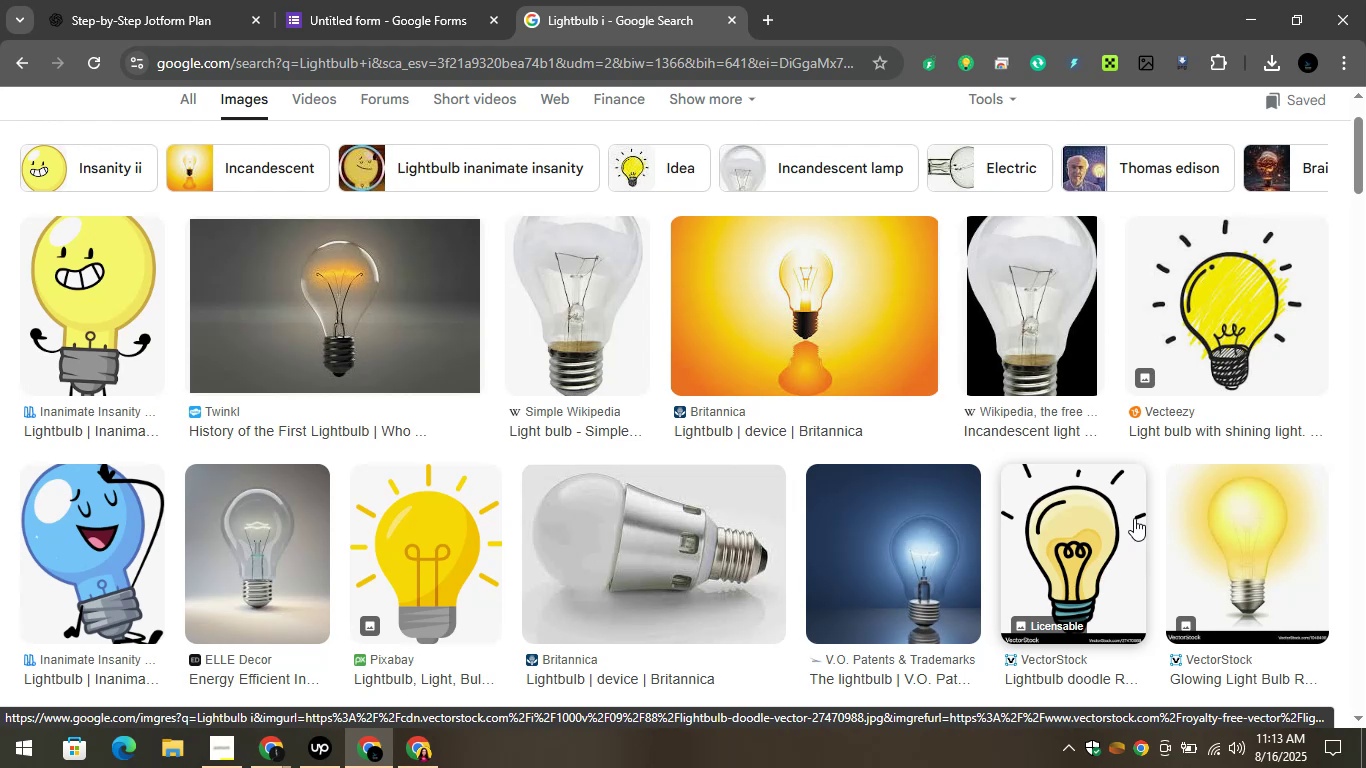 
left_click([1233, 338])
 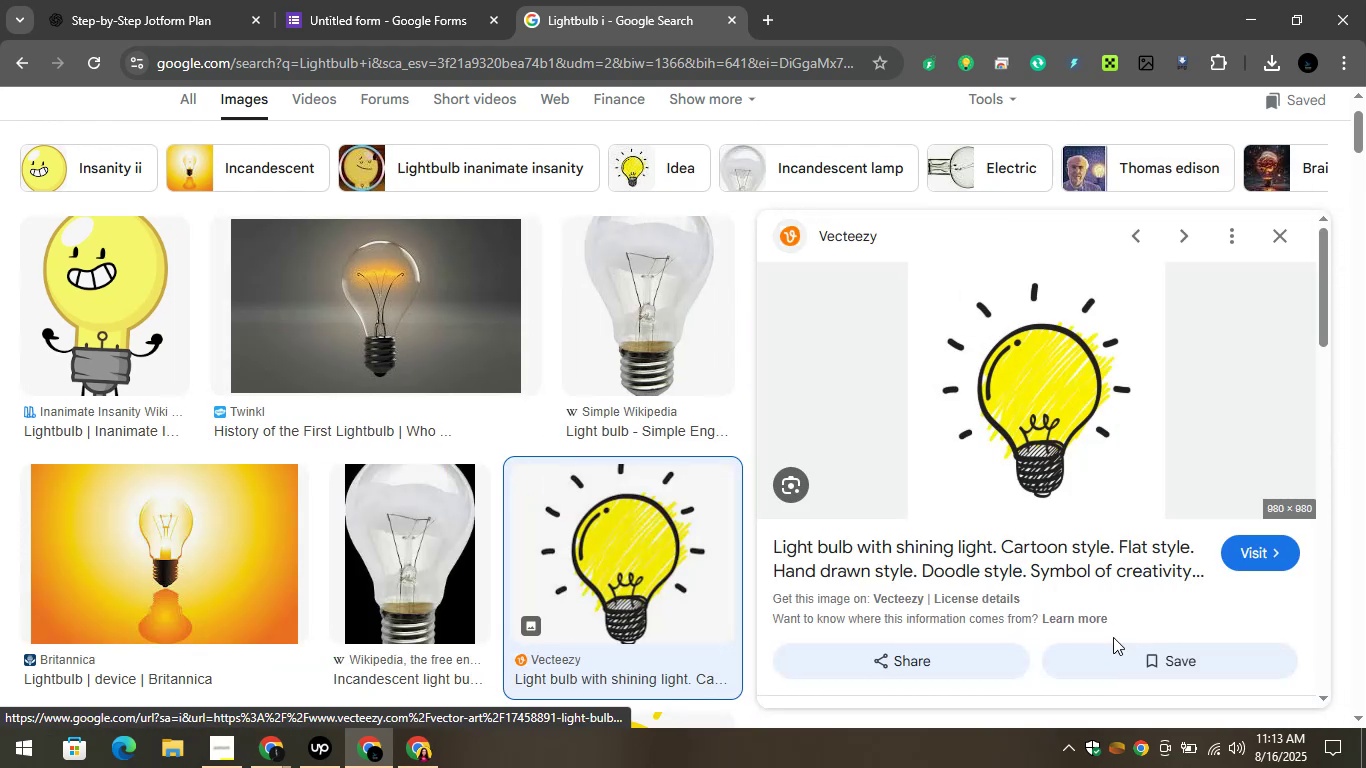 
wait(9.19)
 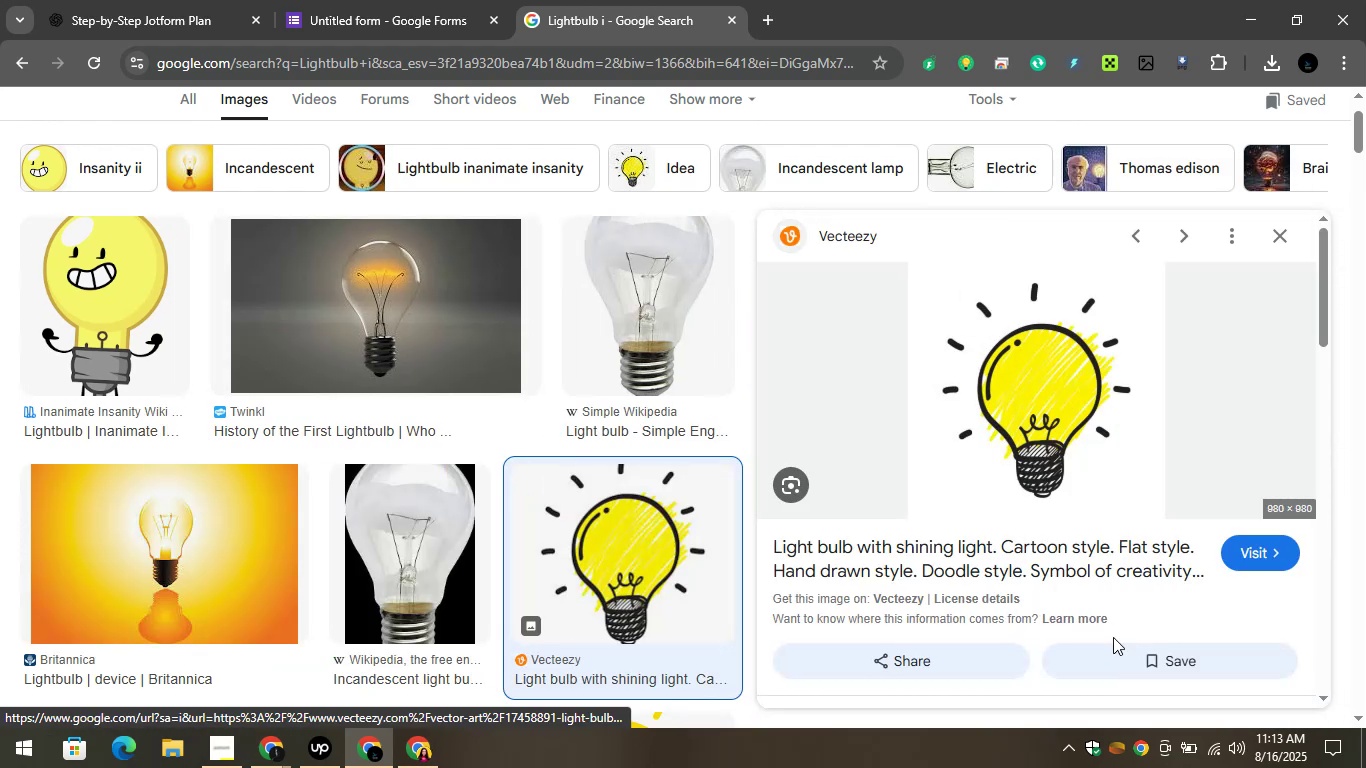 
left_click([510, 451])
 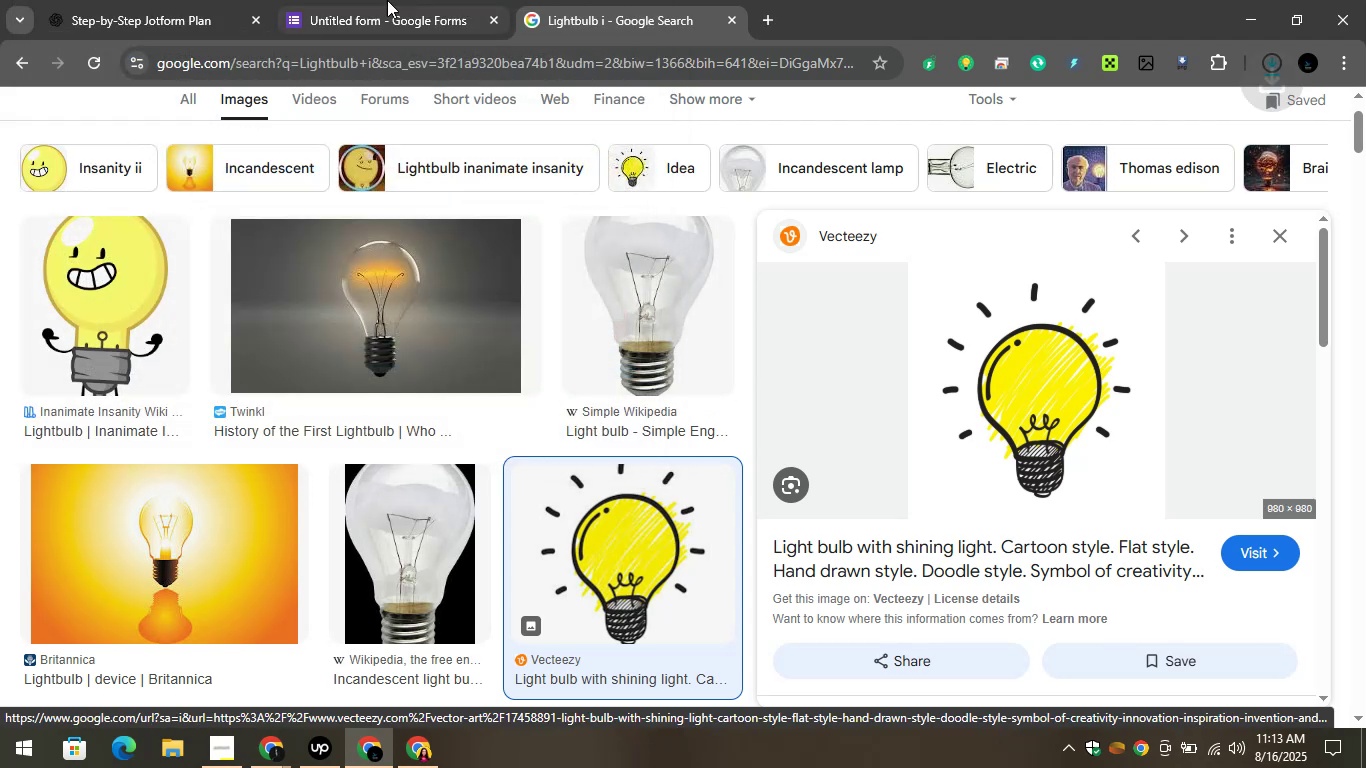 
left_click([315, 0])
 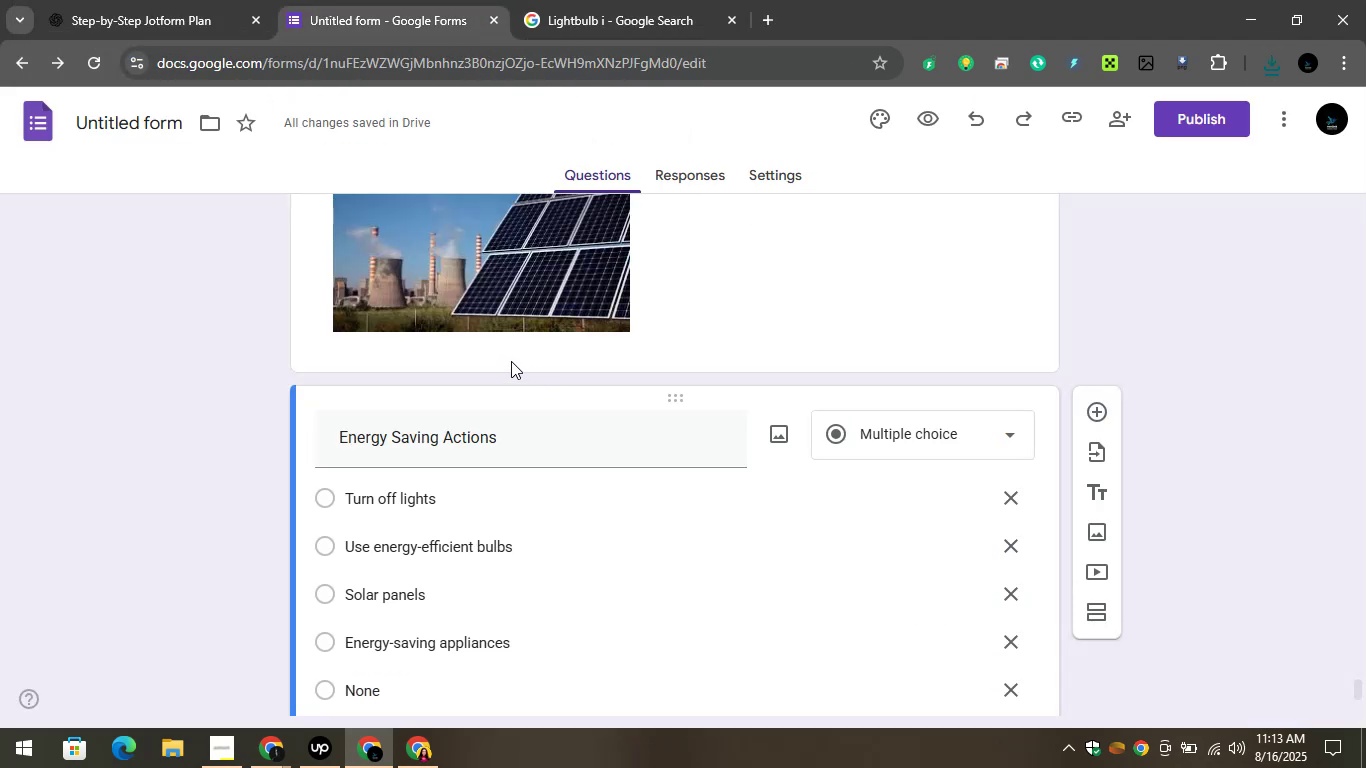 
mouse_move([280, 747])
 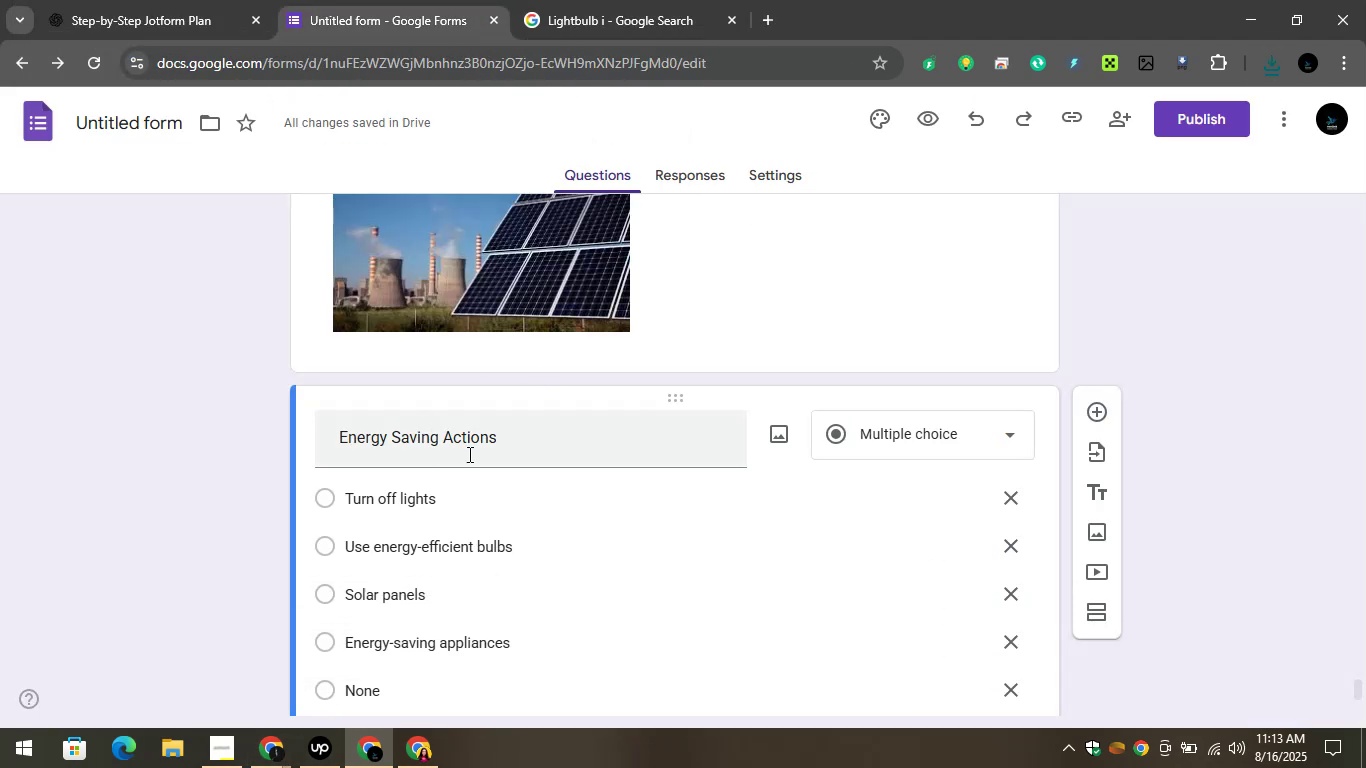 
scroll: coordinate [541, 543], scroll_direction: down, amount: 5.0
 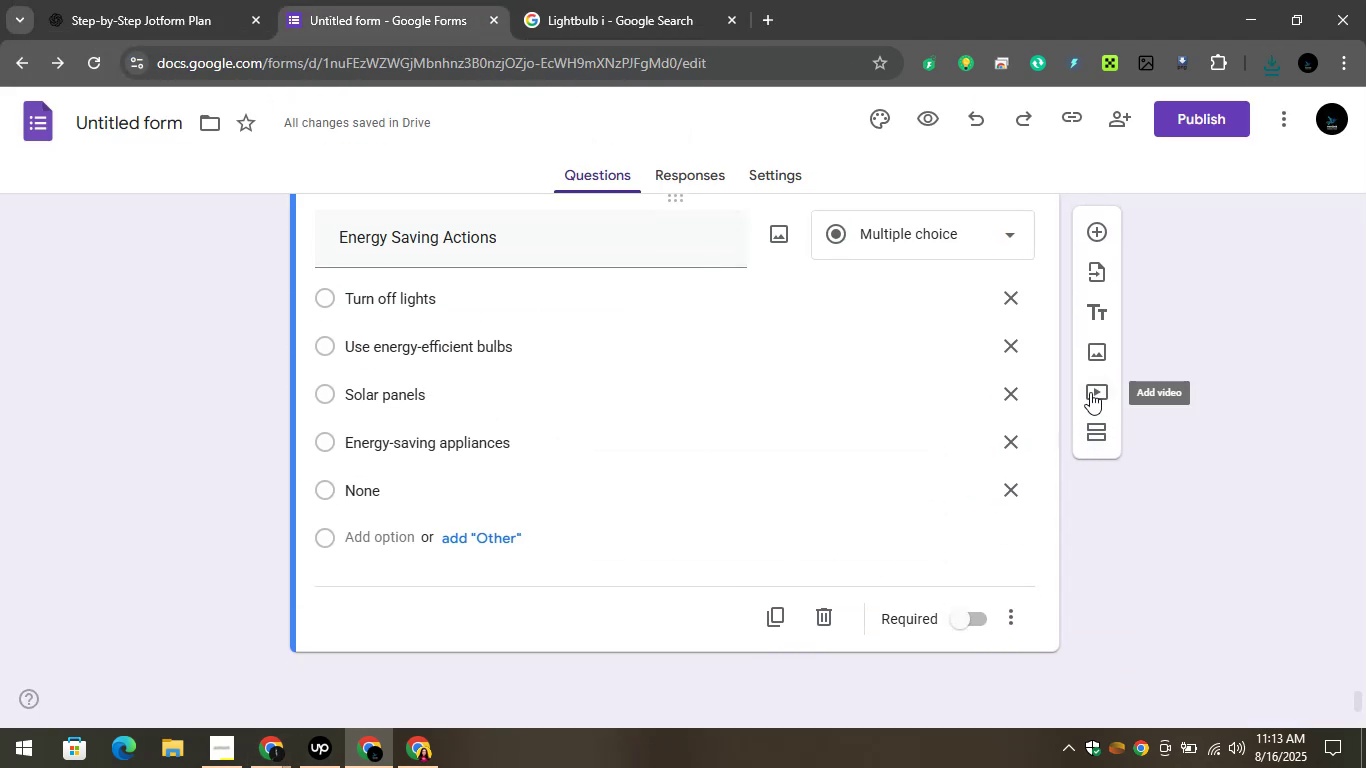 
left_click([1081, 352])
 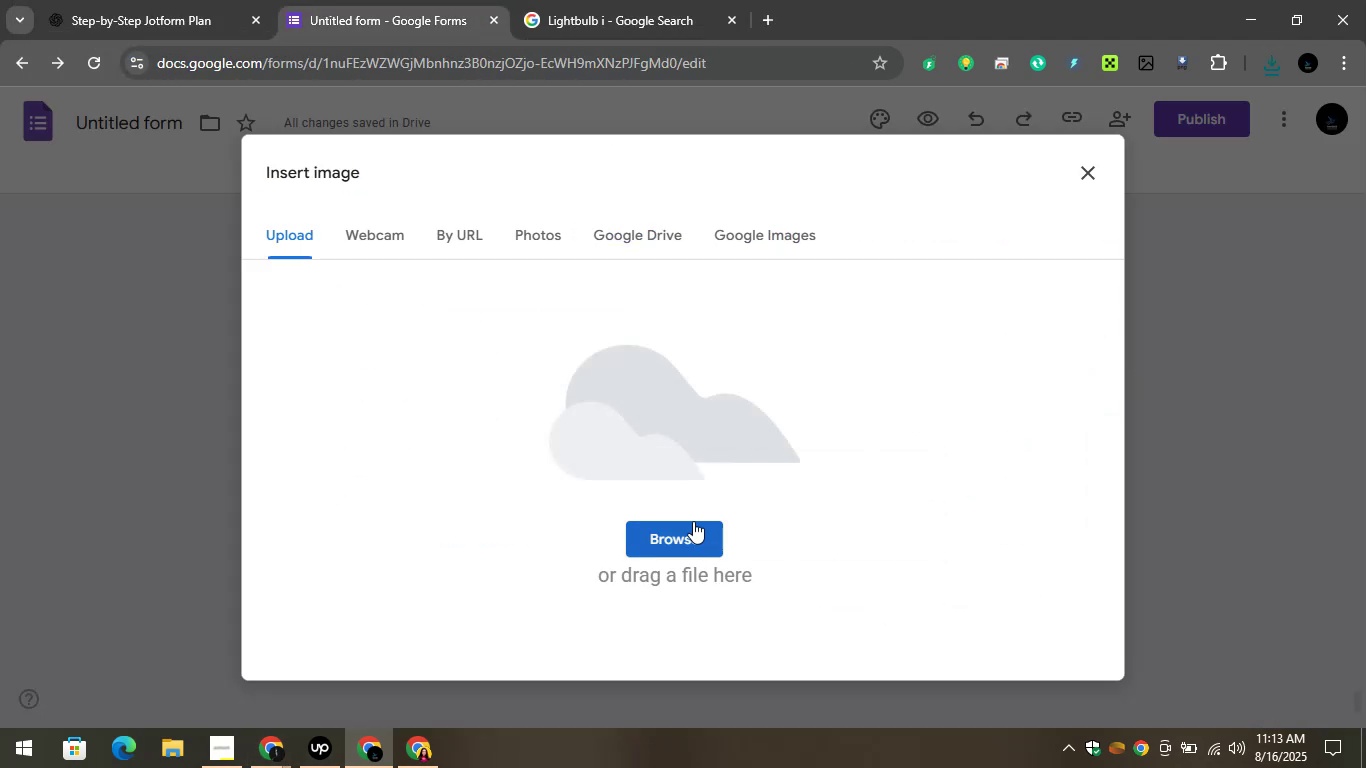 
left_click([679, 537])
 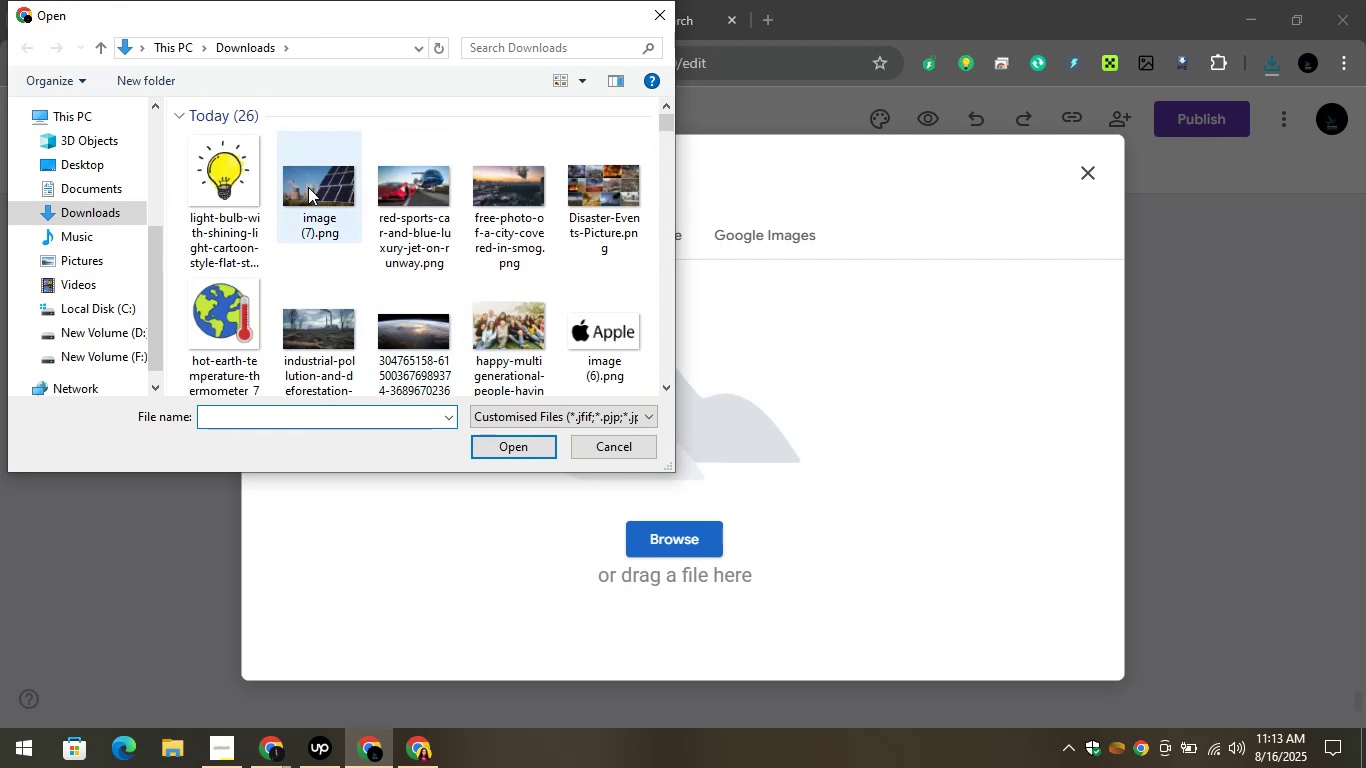 
left_click([201, 180])
 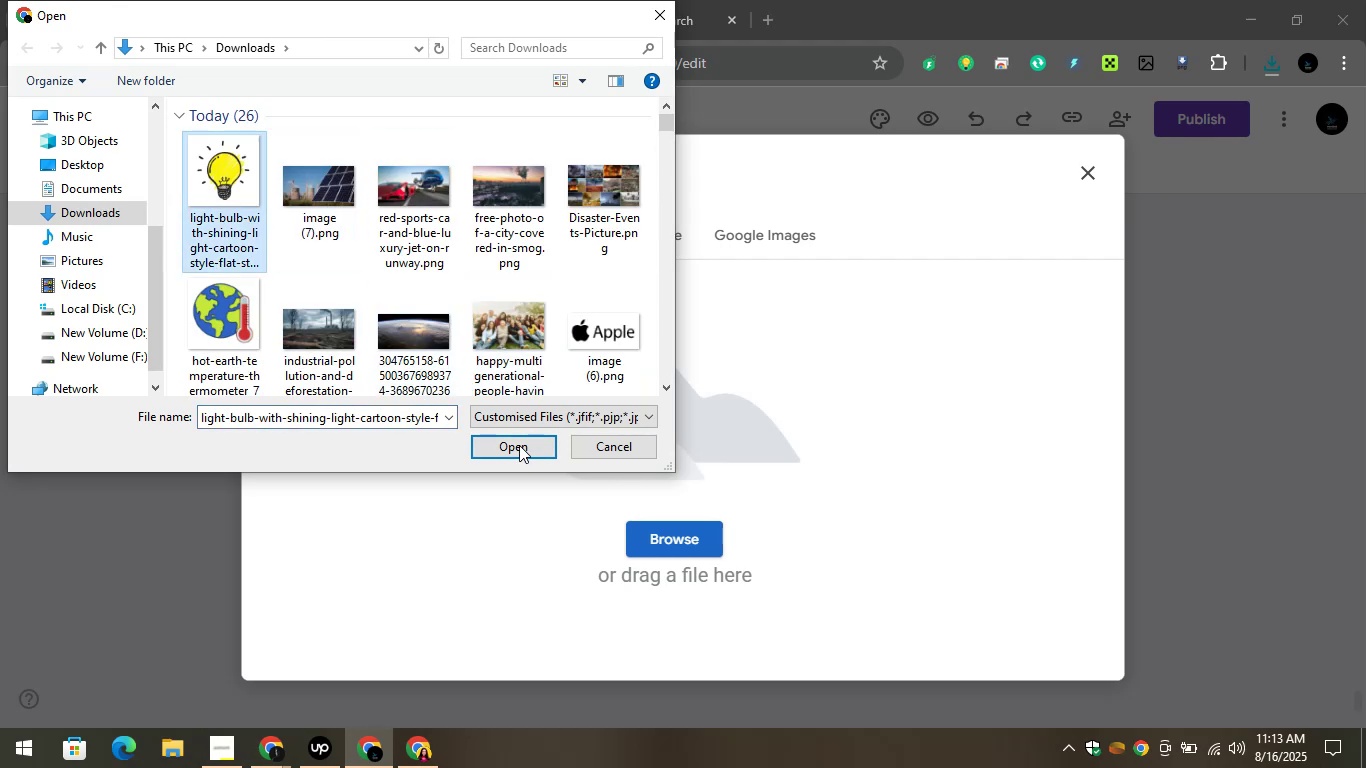 
left_click([519, 445])
 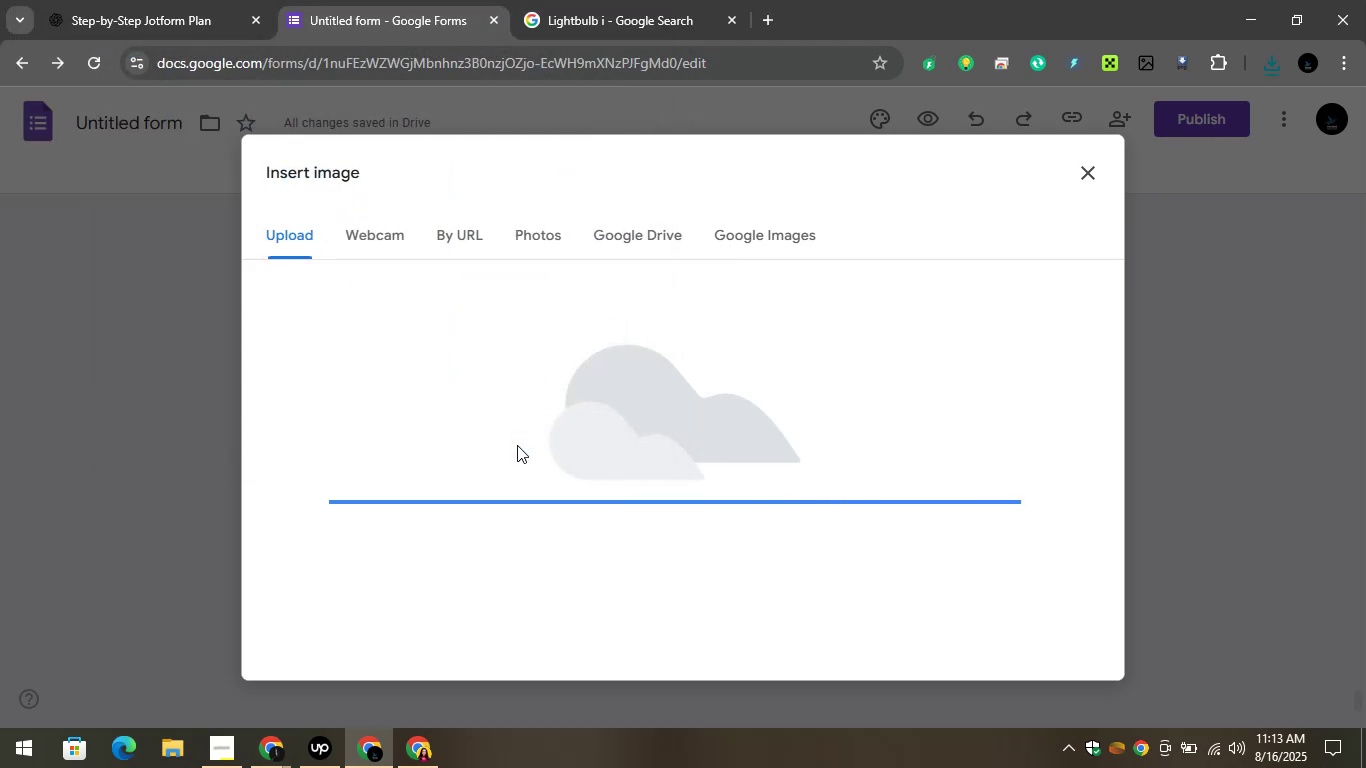 
wait(9.88)
 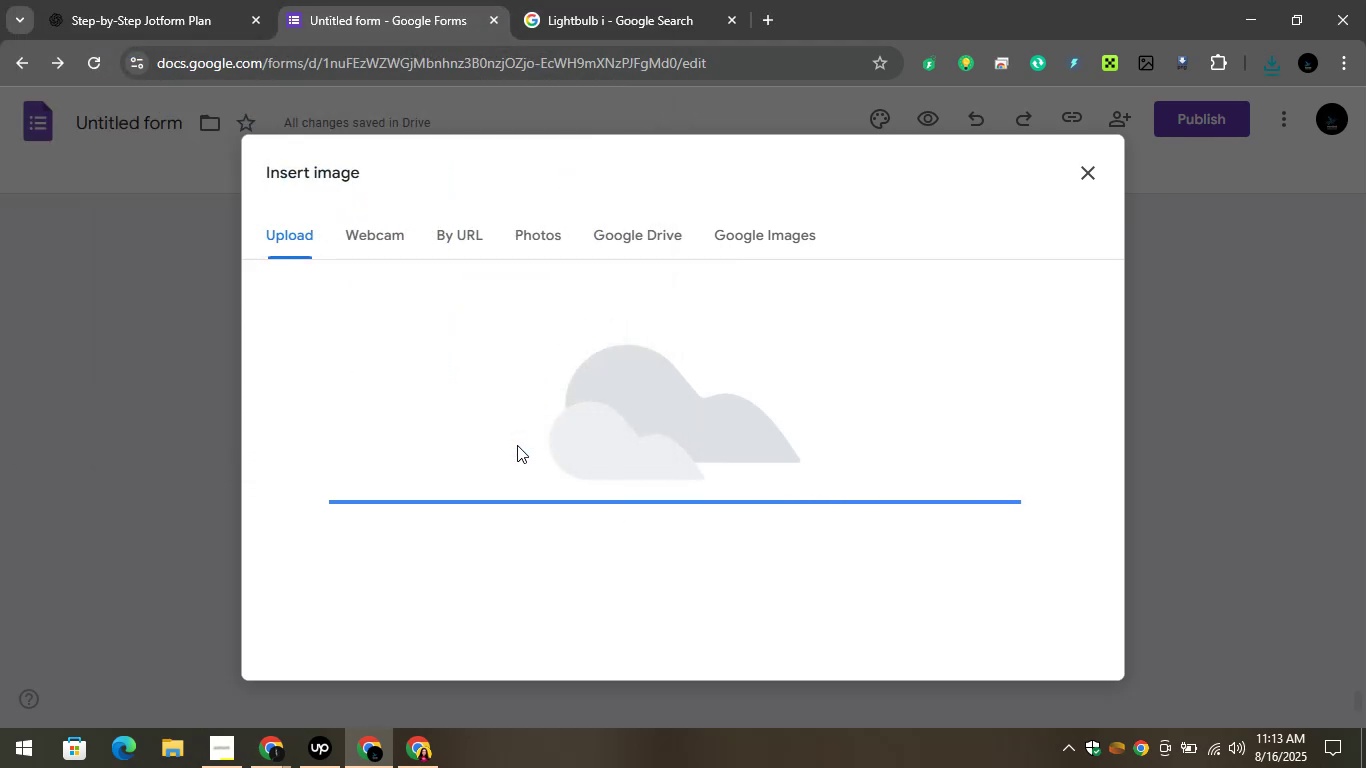 
scroll: coordinate [504, 445], scroll_direction: down, amount: 2.0
 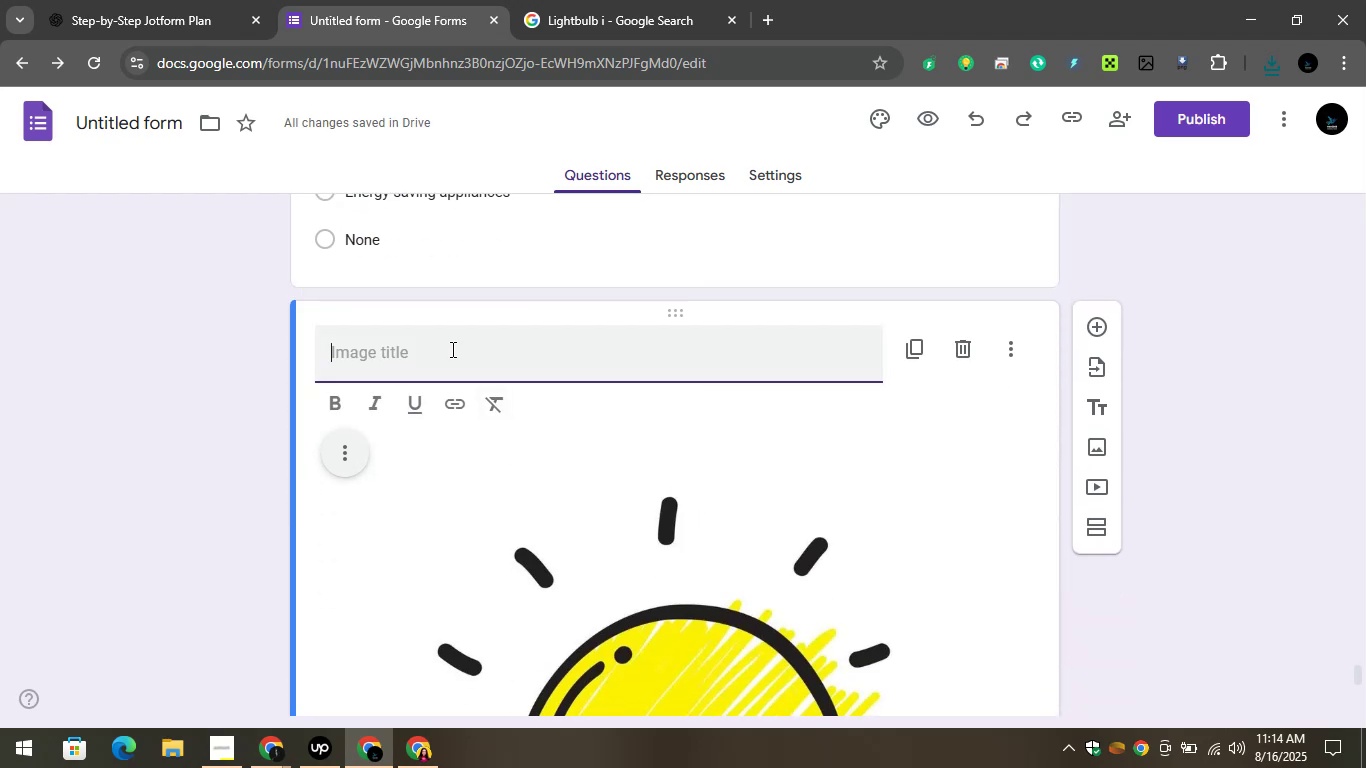 
right_click([421, 344])
 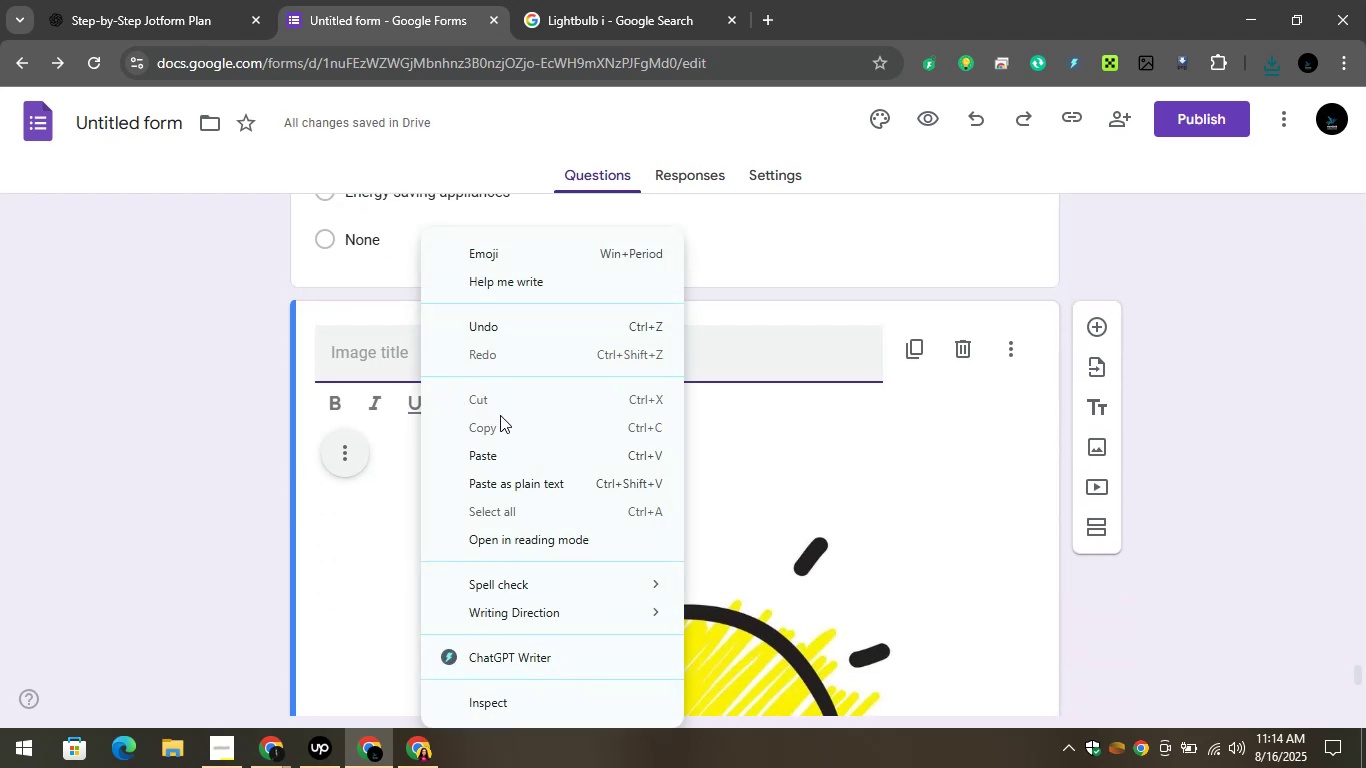 
left_click([507, 449])
 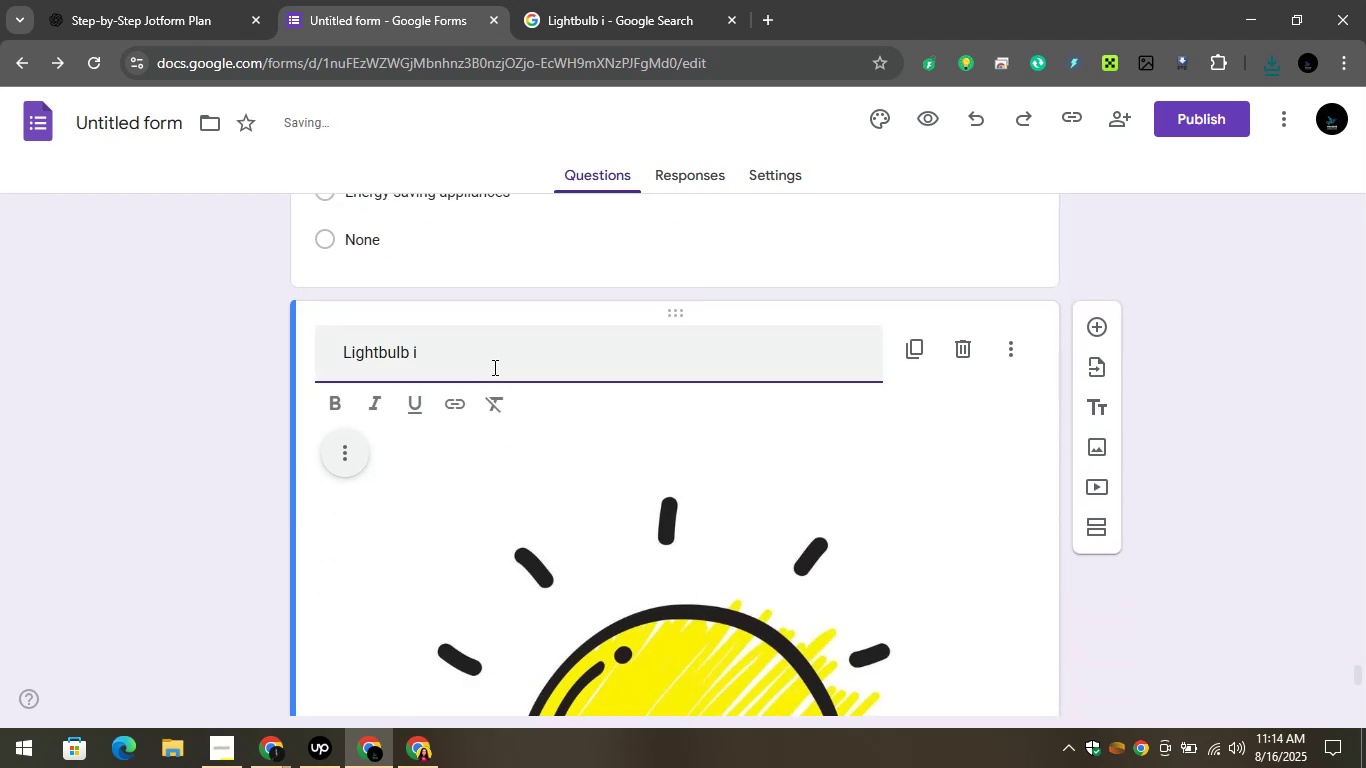 
key(Backspace)
 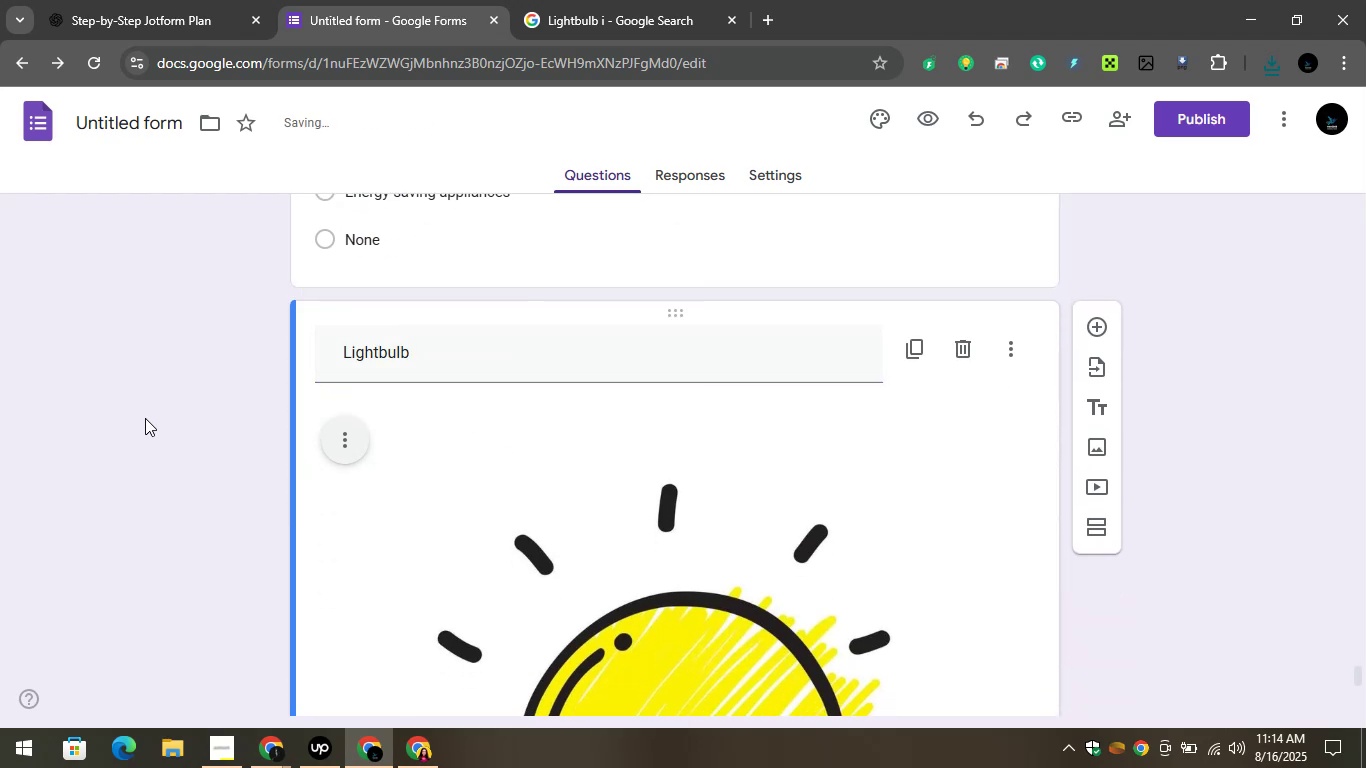 
scroll: coordinate [205, 408], scroll_direction: down, amount: 3.0
 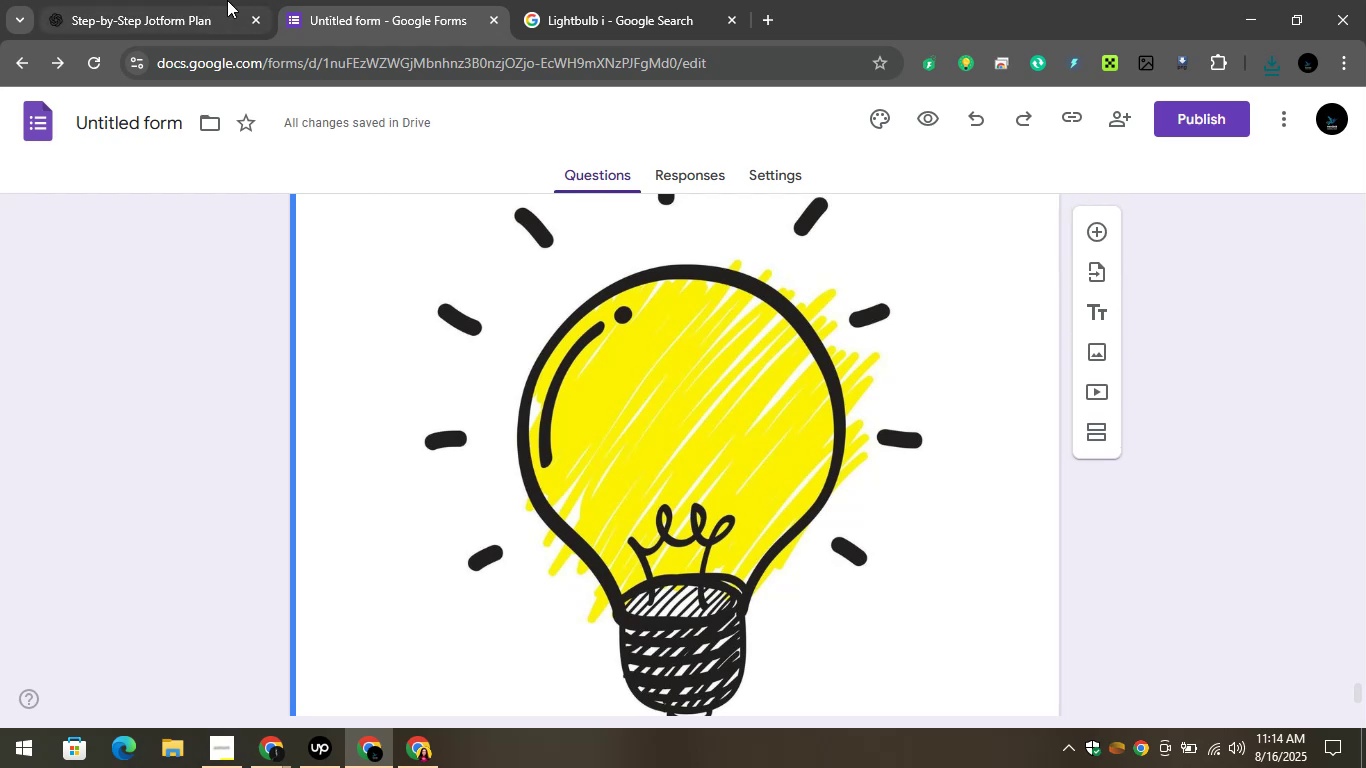 
left_click([120, 0])
 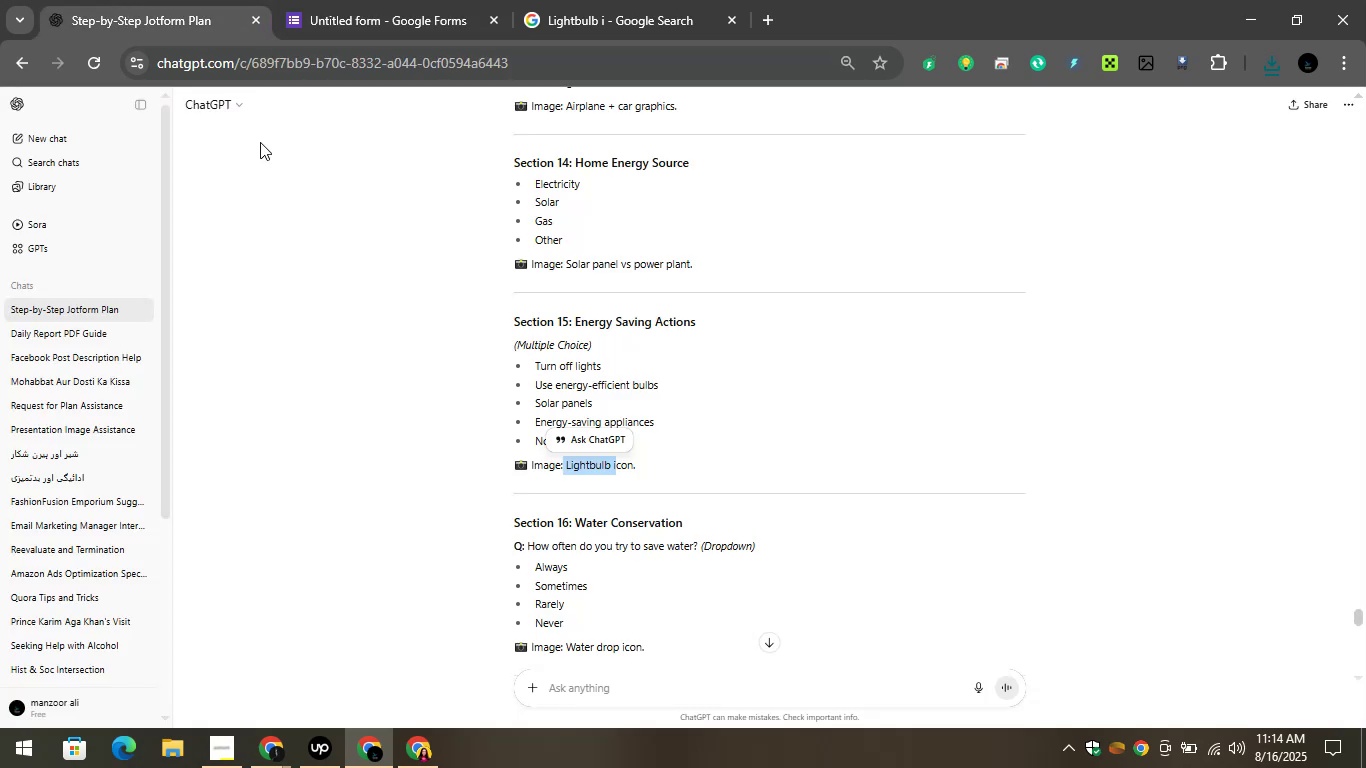 
scroll: coordinate [738, 339], scroll_direction: down, amount: 2.0
 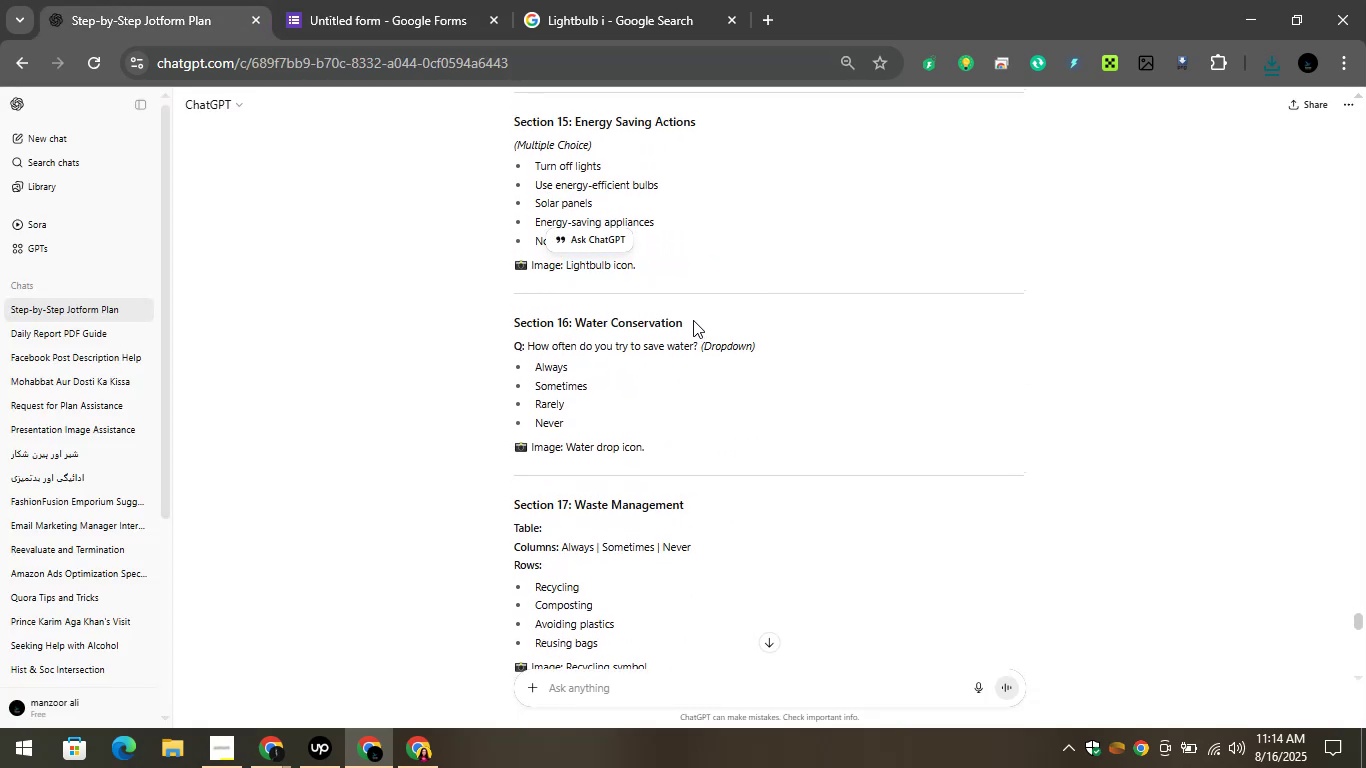 
mouse_move([606, 323])
 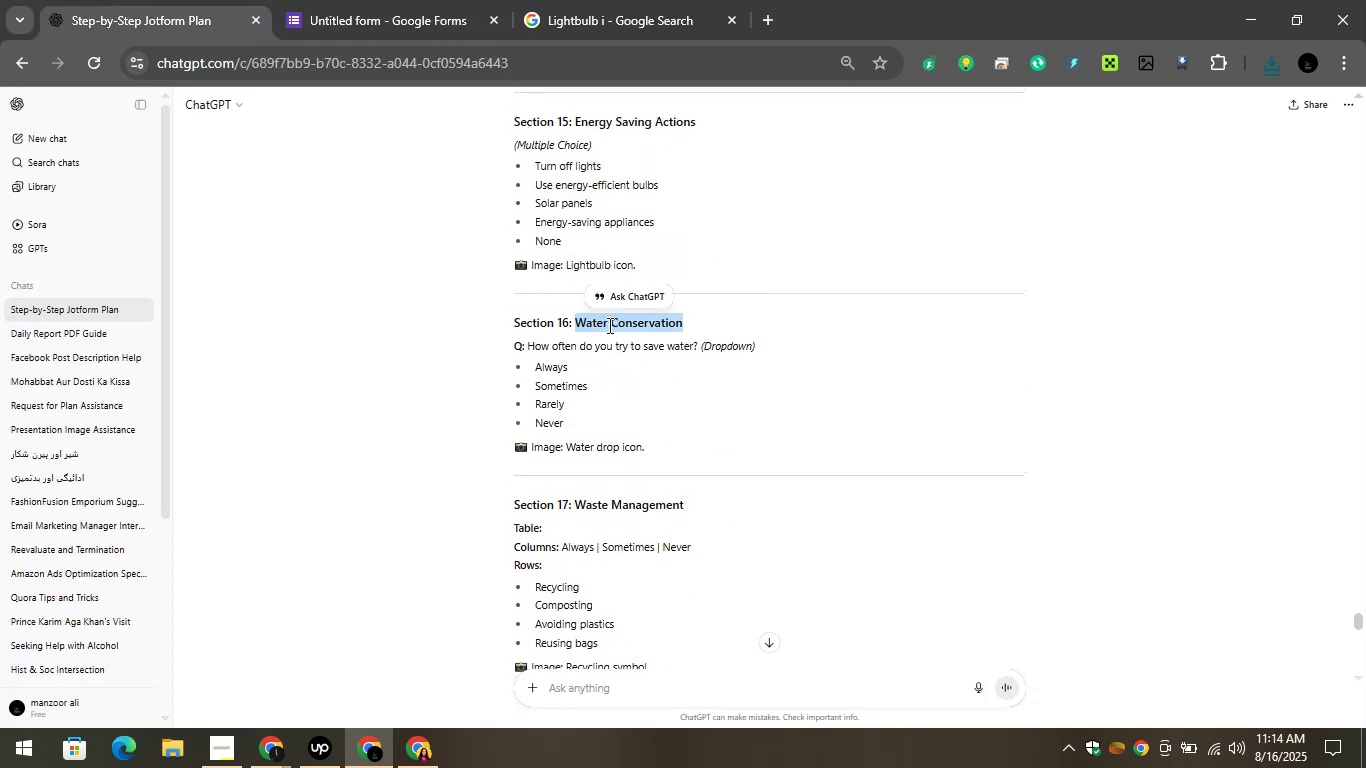 
right_click([608, 325])
 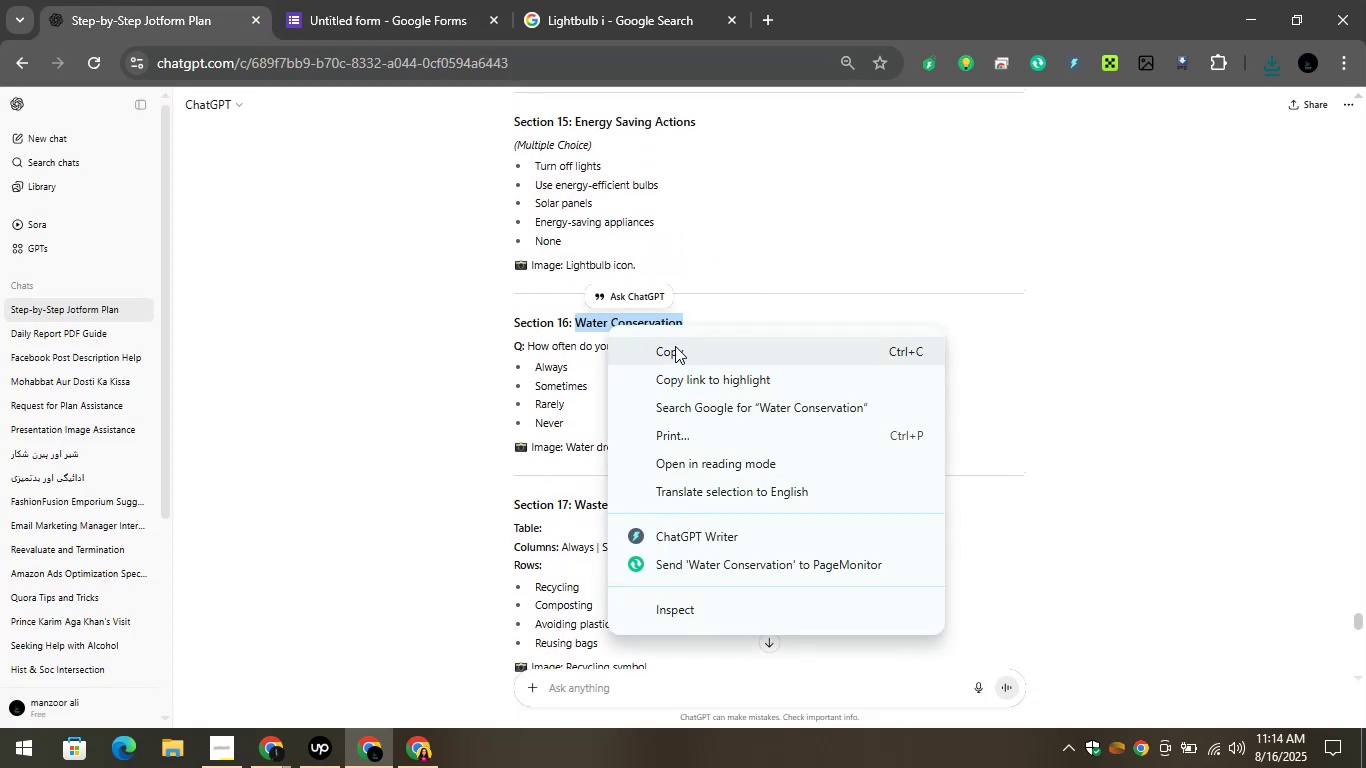 
left_click([674, 343])
 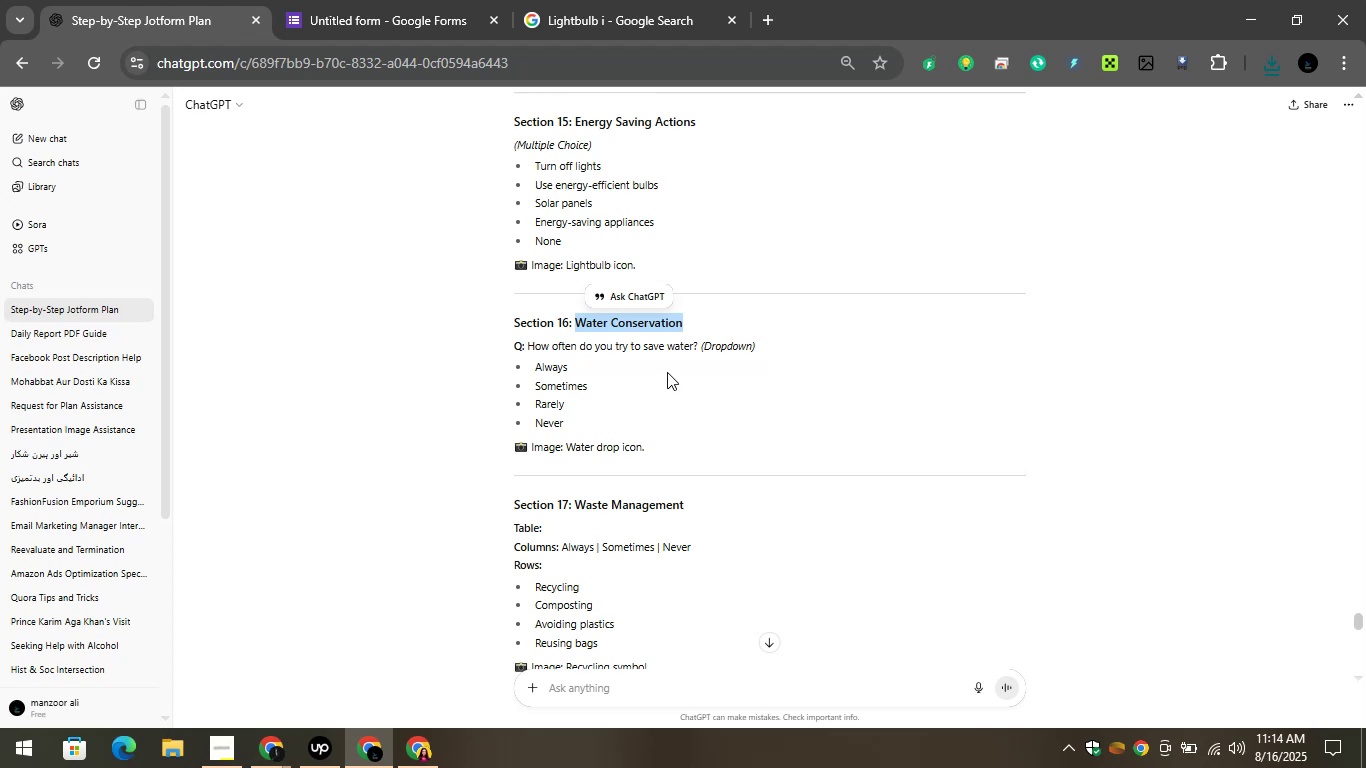 
wait(5.93)
 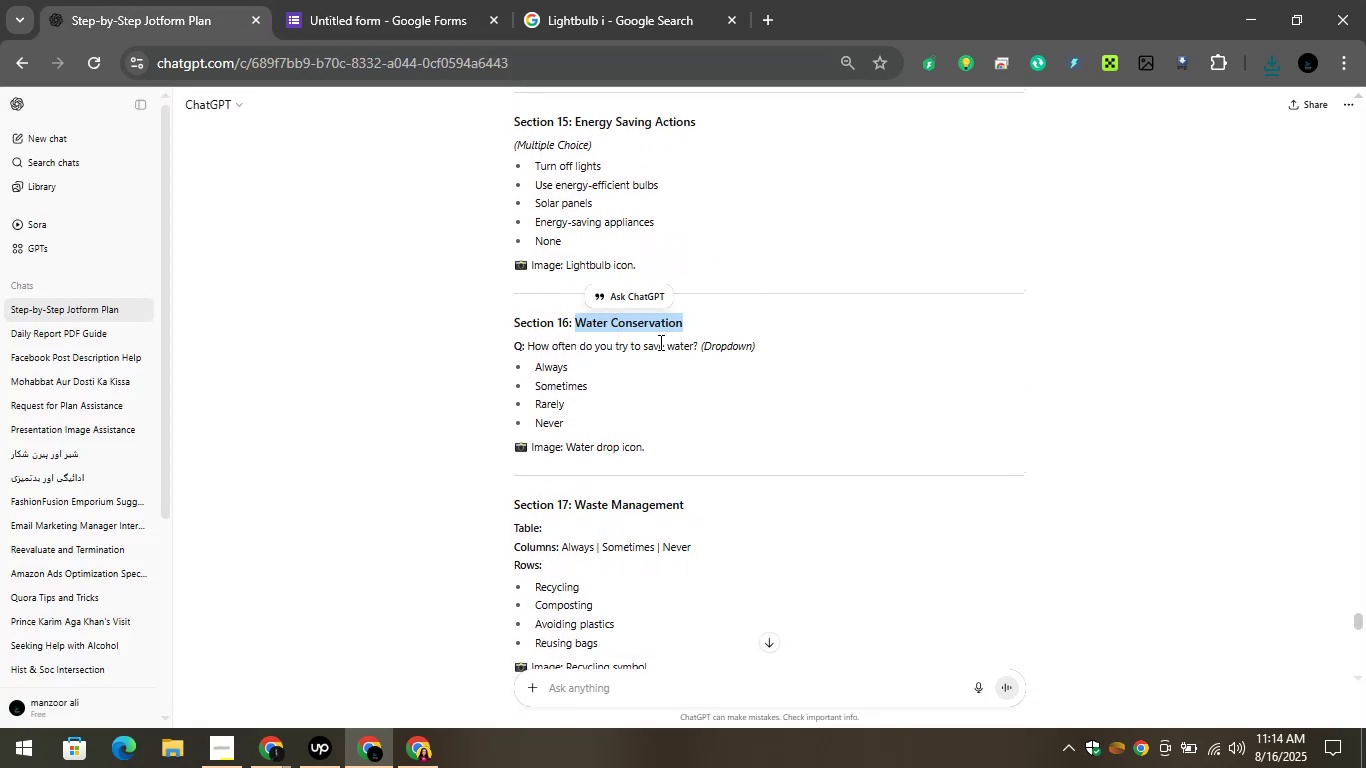 
left_click([129, 0])
 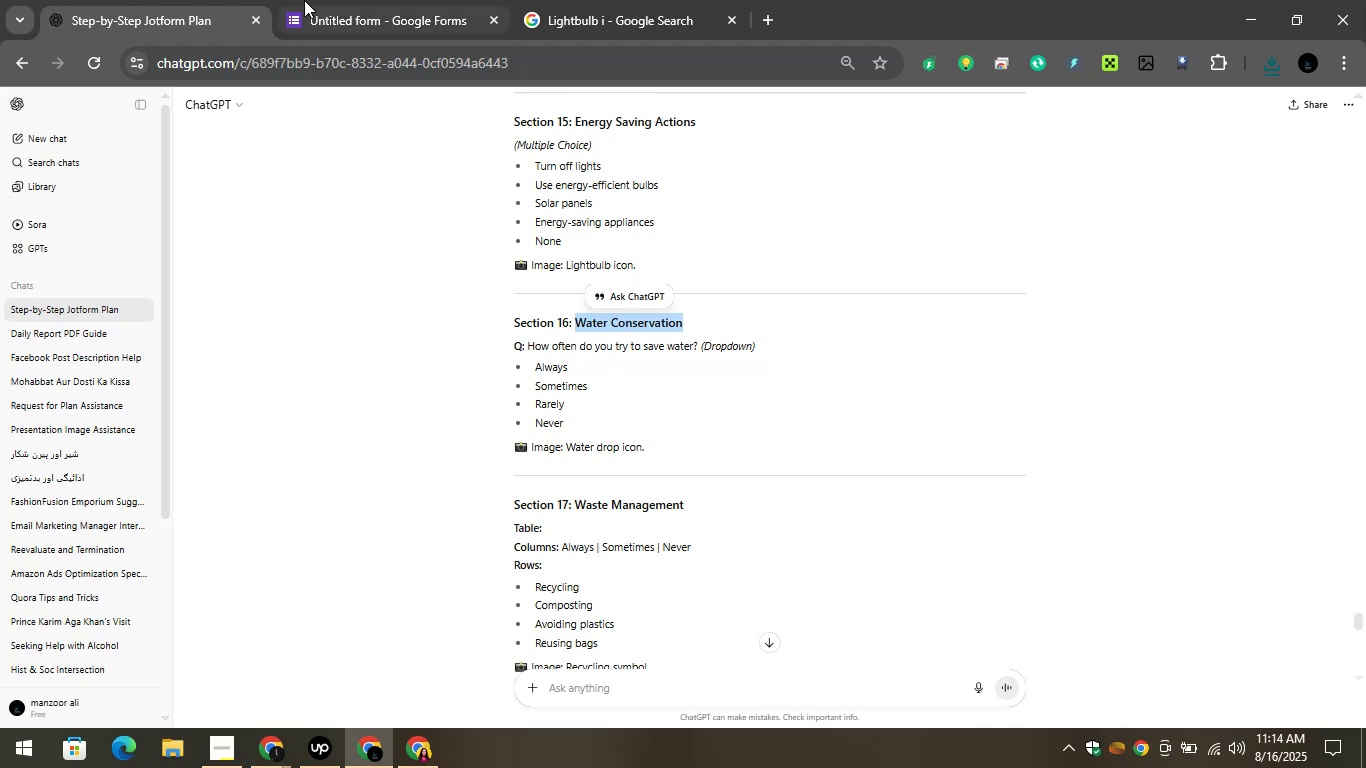 
left_click([304, 0])
 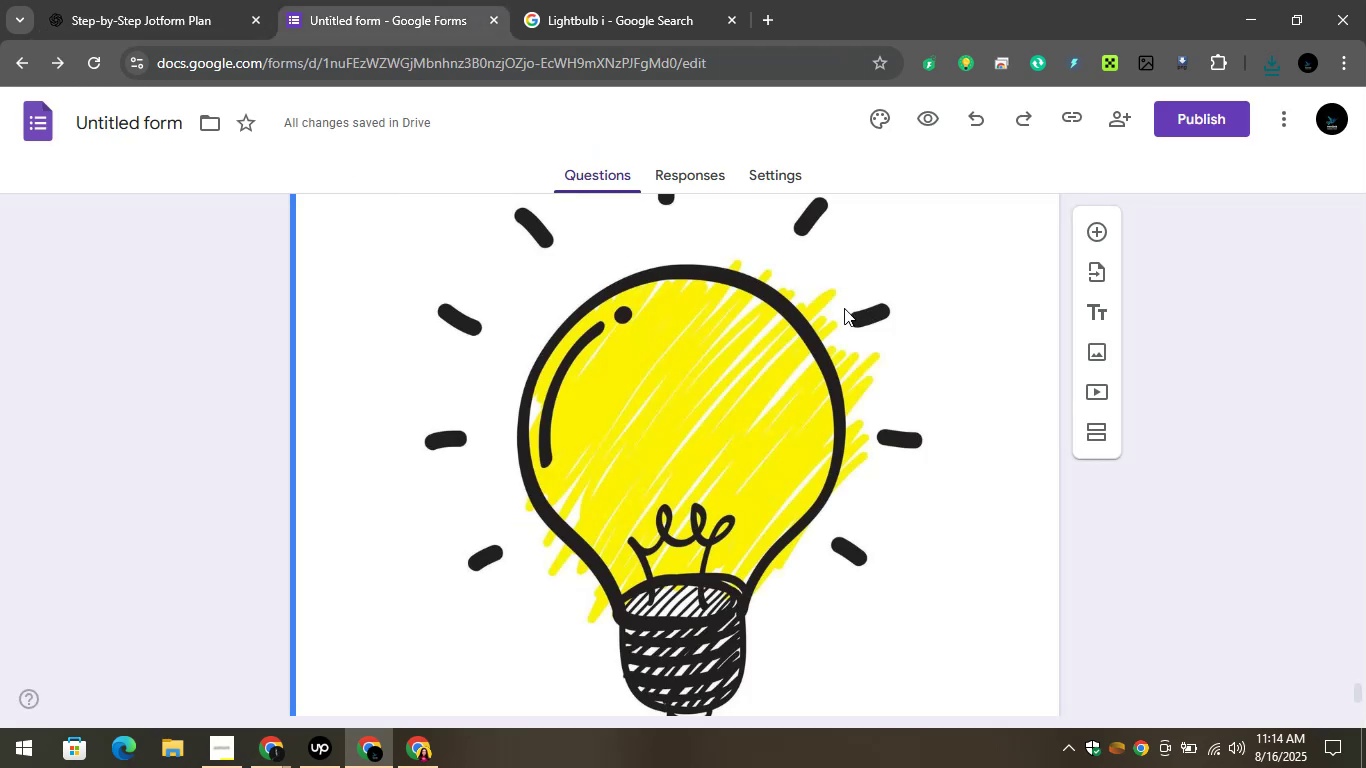 
scroll: coordinate [836, 309], scroll_direction: down, amount: 5.0
 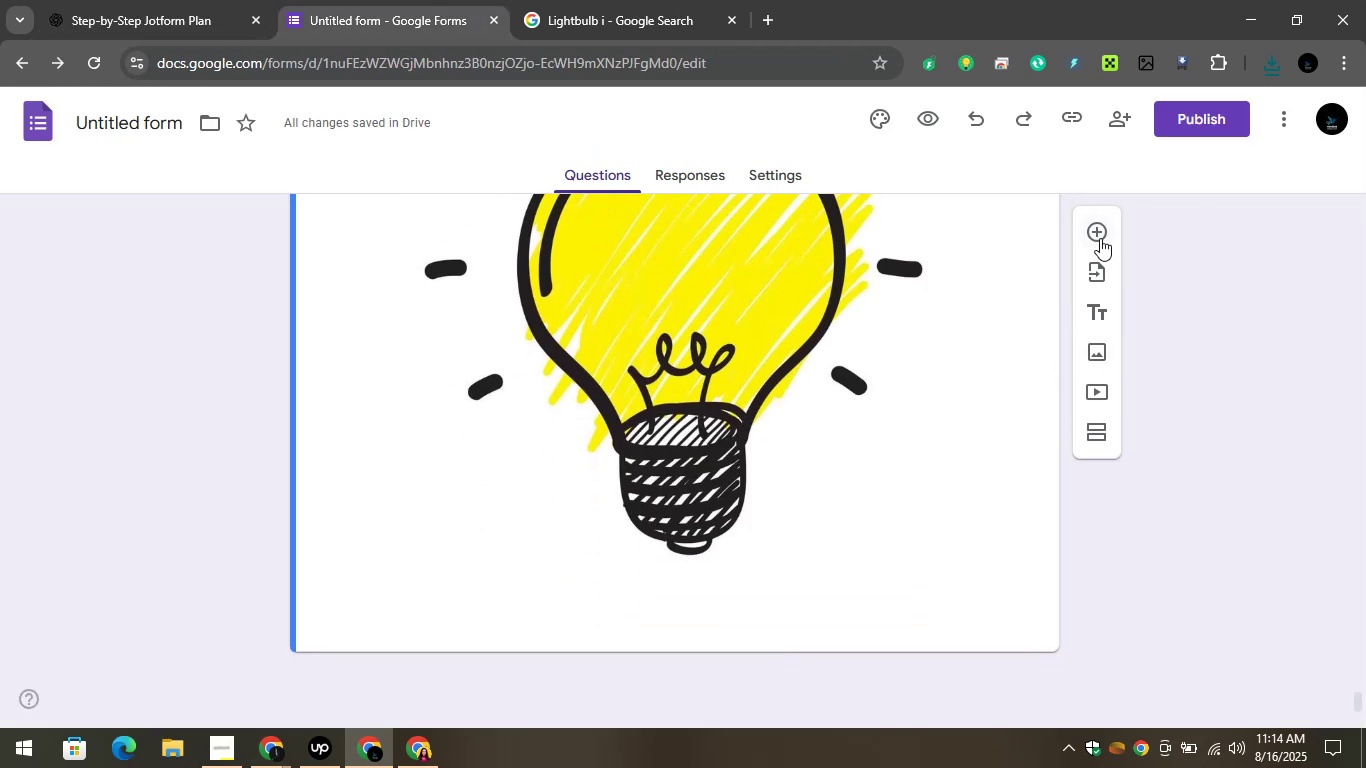 
left_click([1101, 231])
 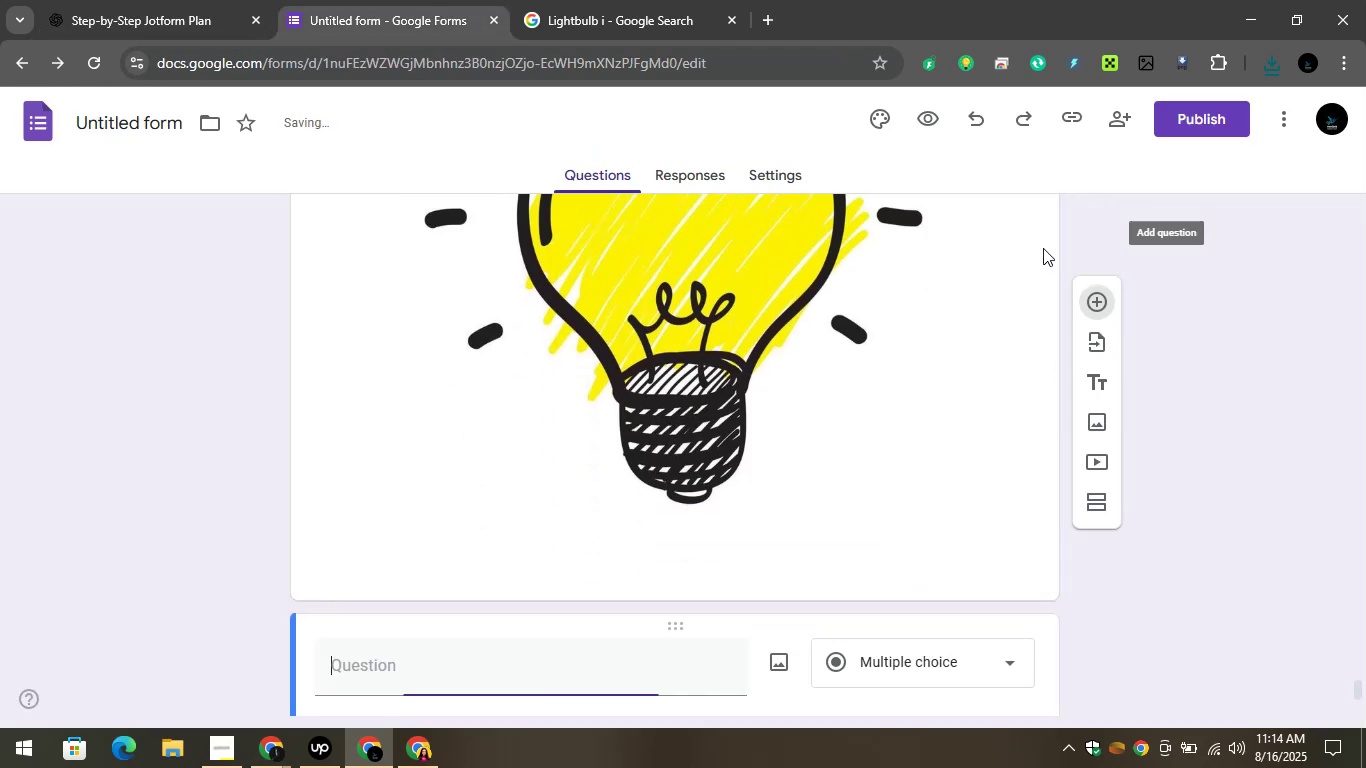 
scroll: coordinate [975, 310], scroll_direction: down, amount: 4.0
 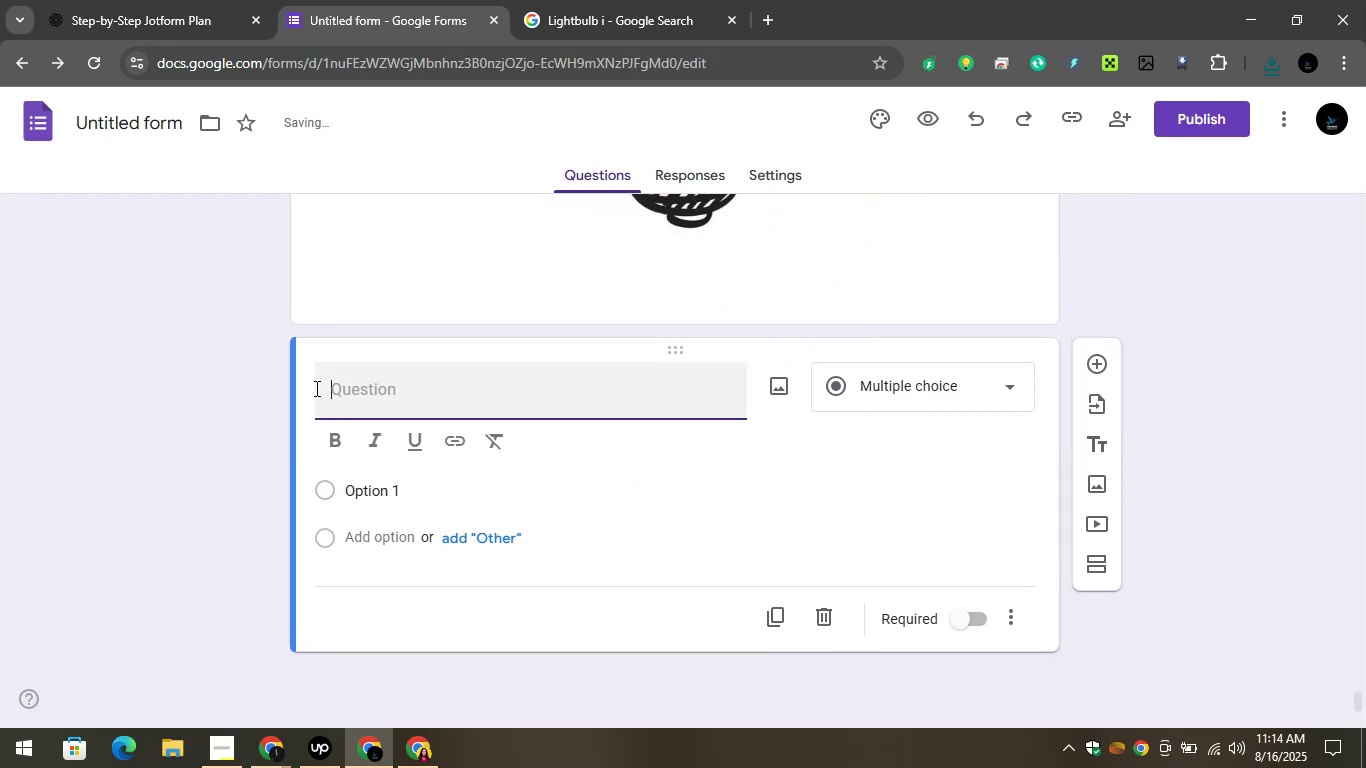 
left_click([381, 387])
 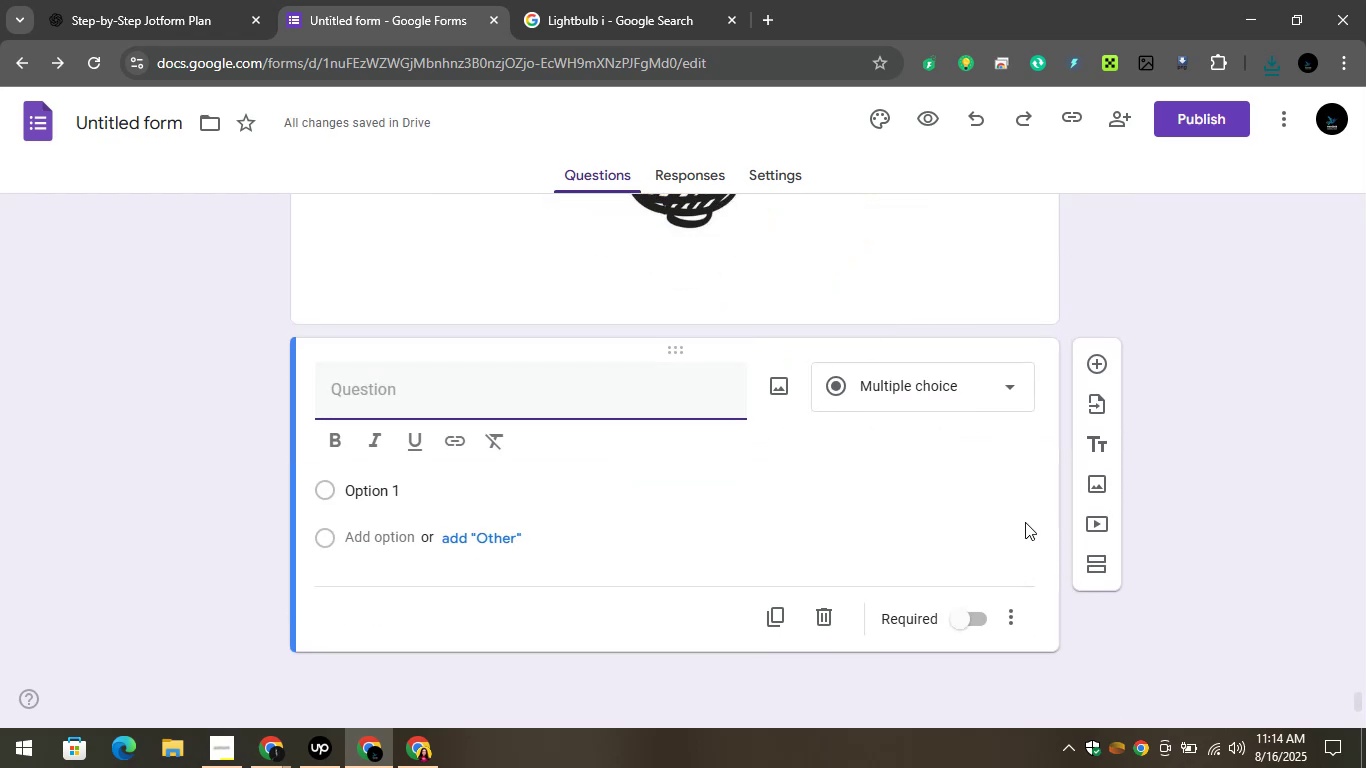 
mouse_move([832, 600])
 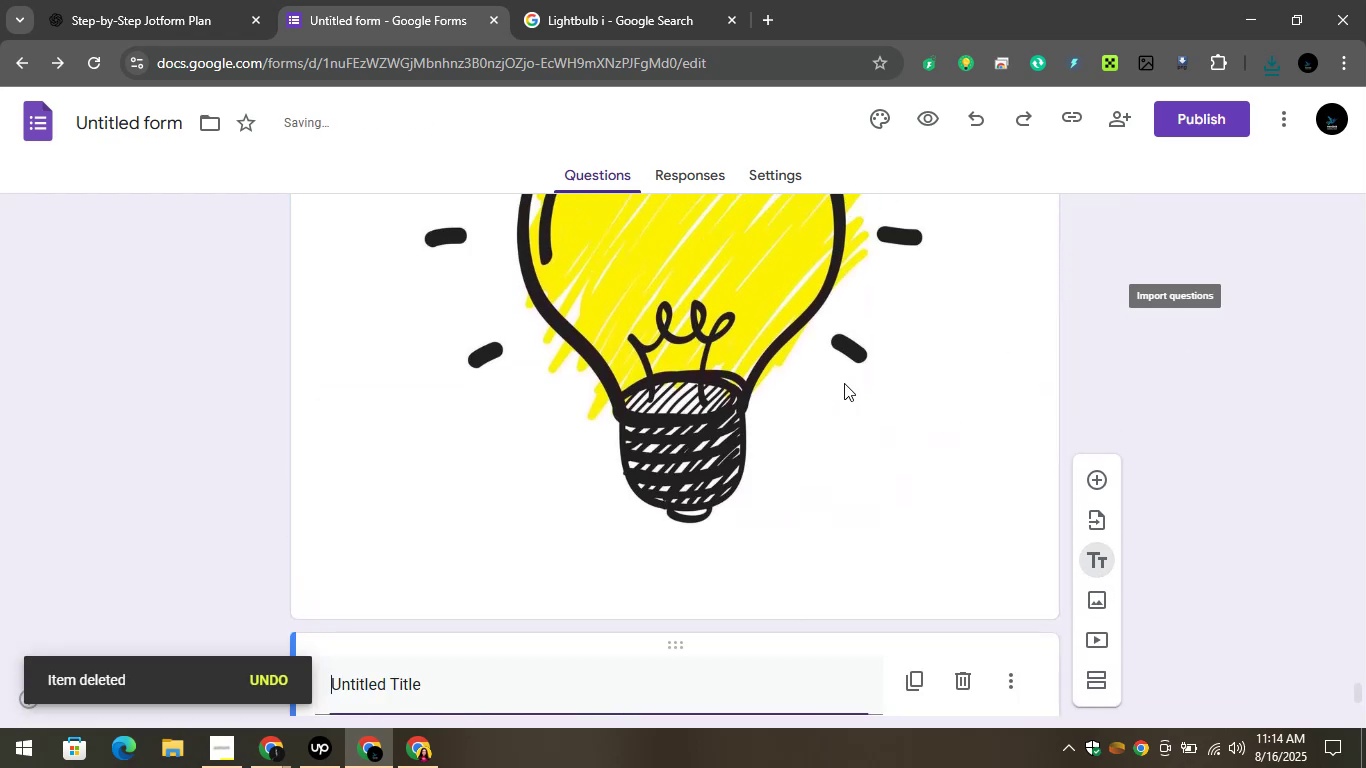 
scroll: coordinate [580, 540], scroll_direction: down, amount: 3.0
 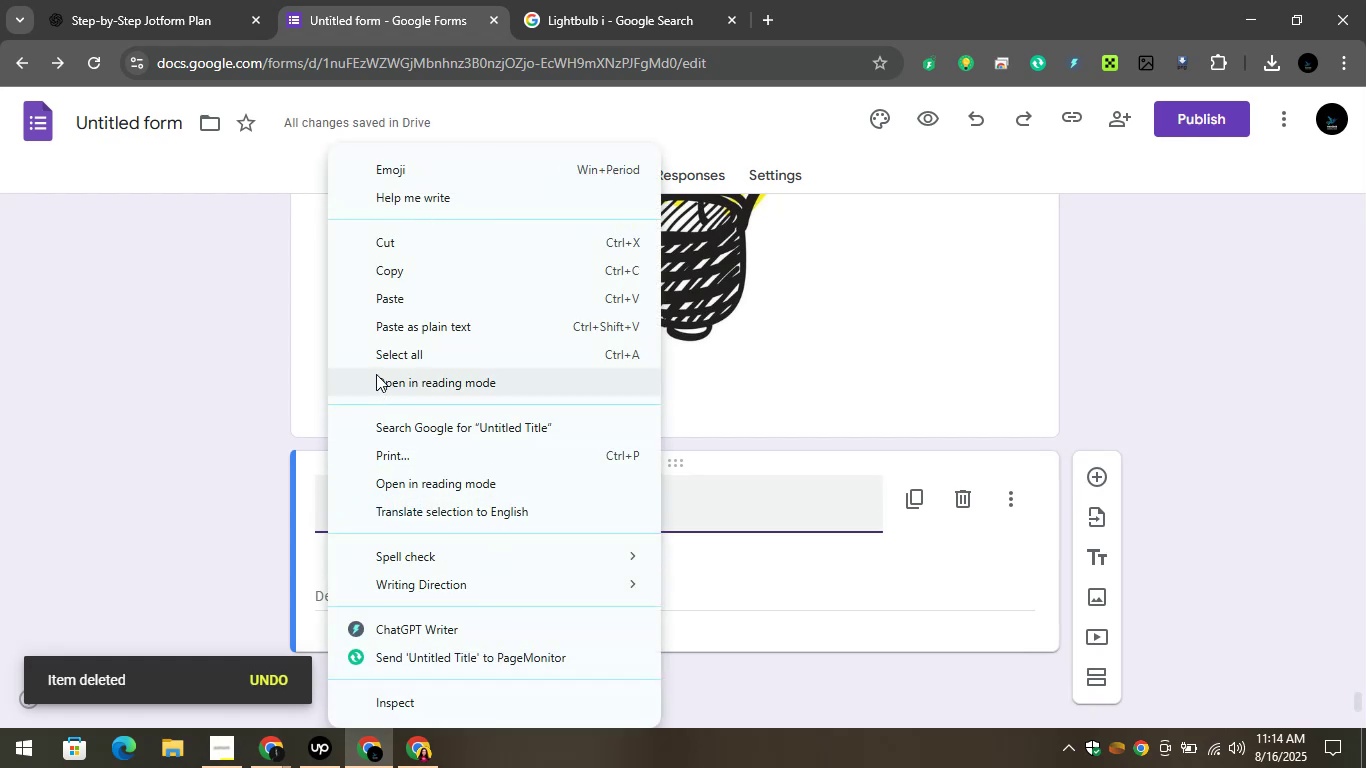 
left_click([369, 294])
 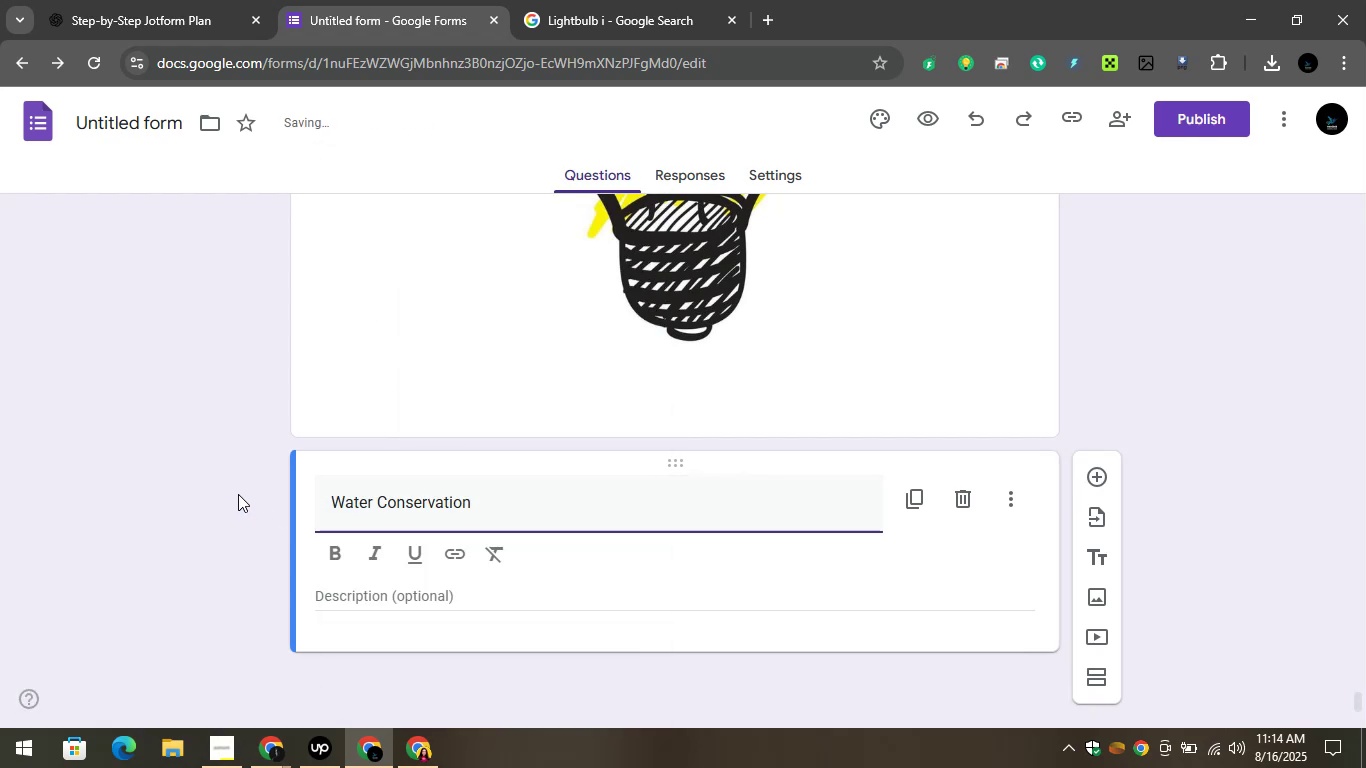 
mouse_move([977, 530])
 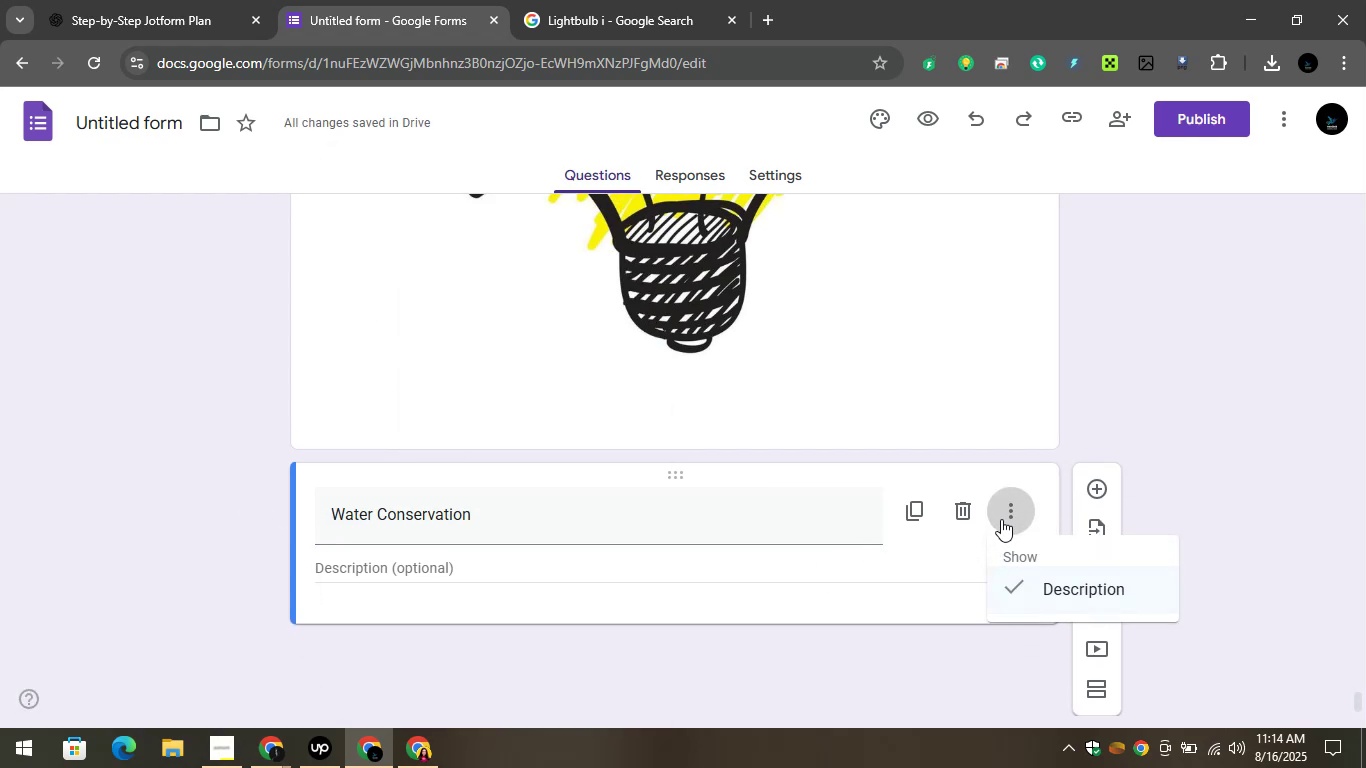 
left_click([1035, 584])
 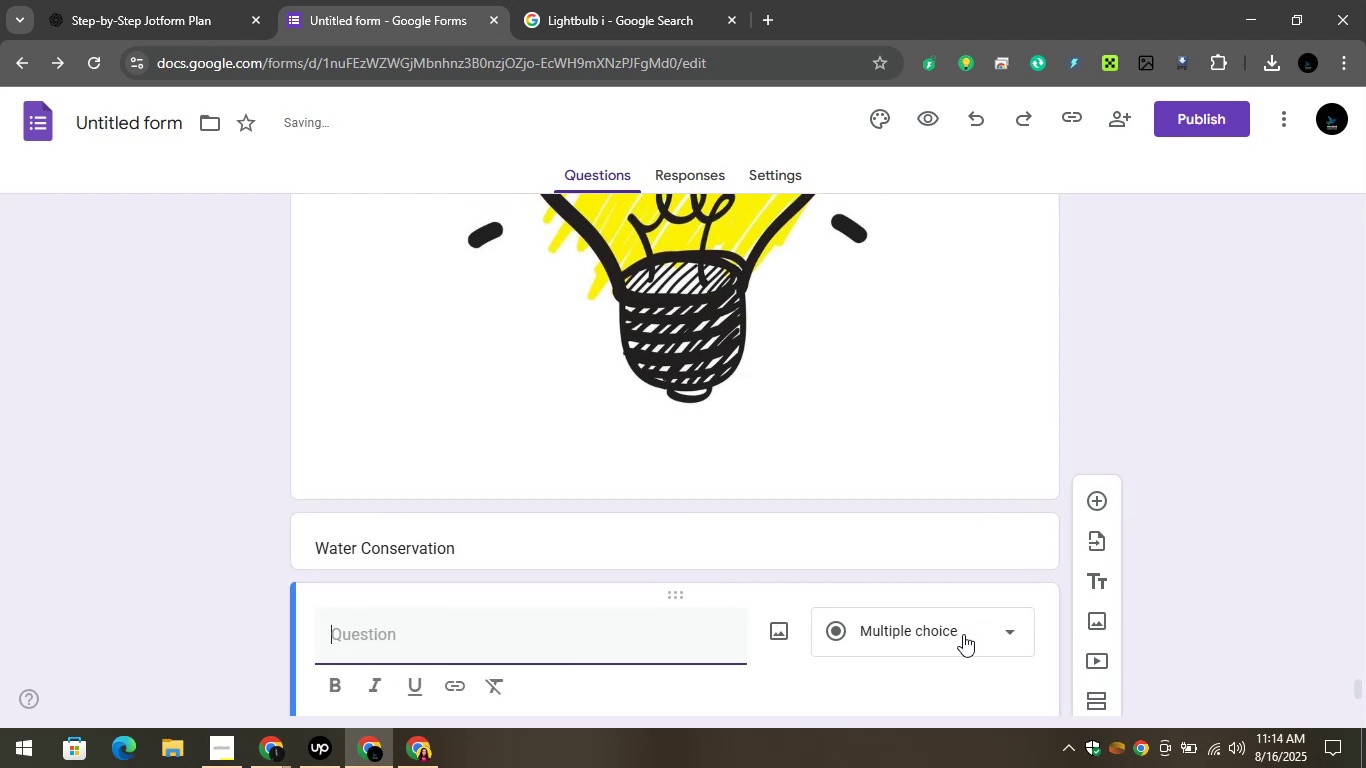 
left_click([956, 635])
 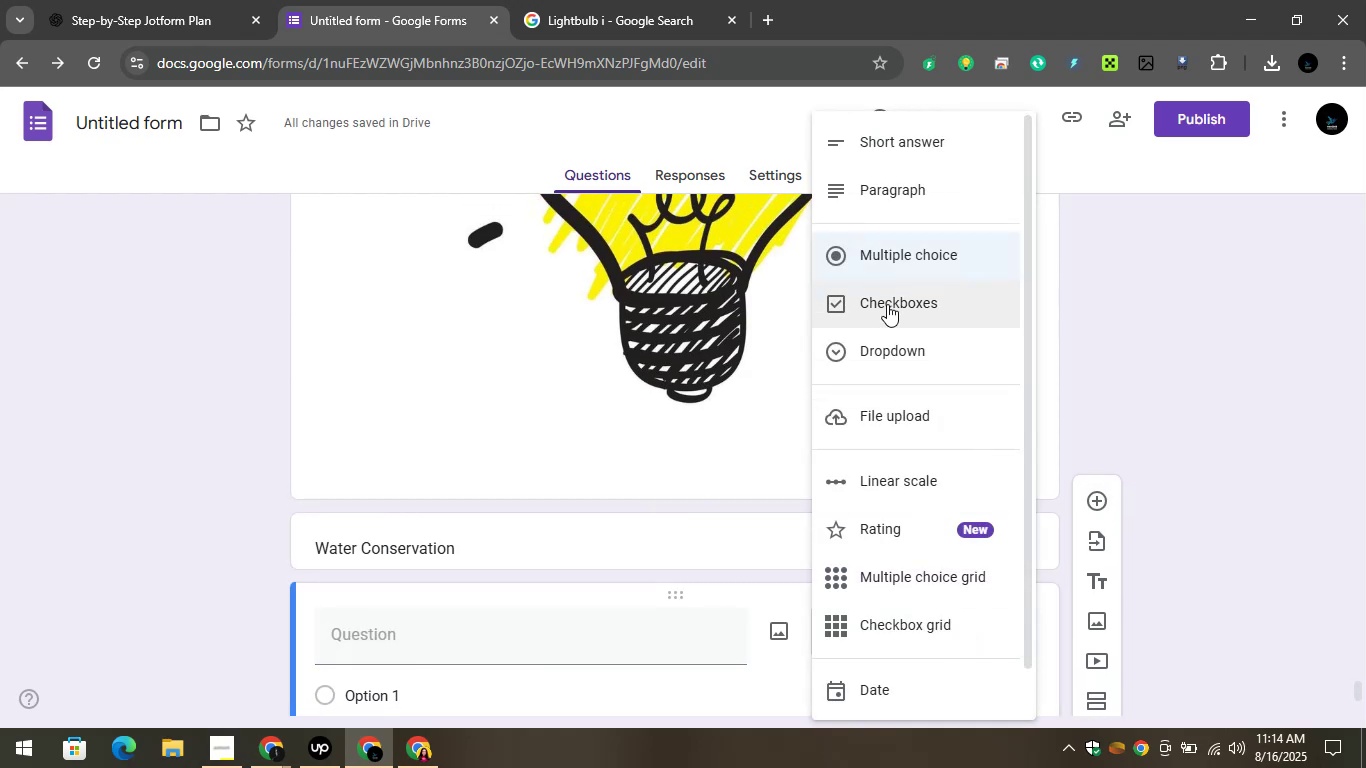 
left_click([874, 255])
 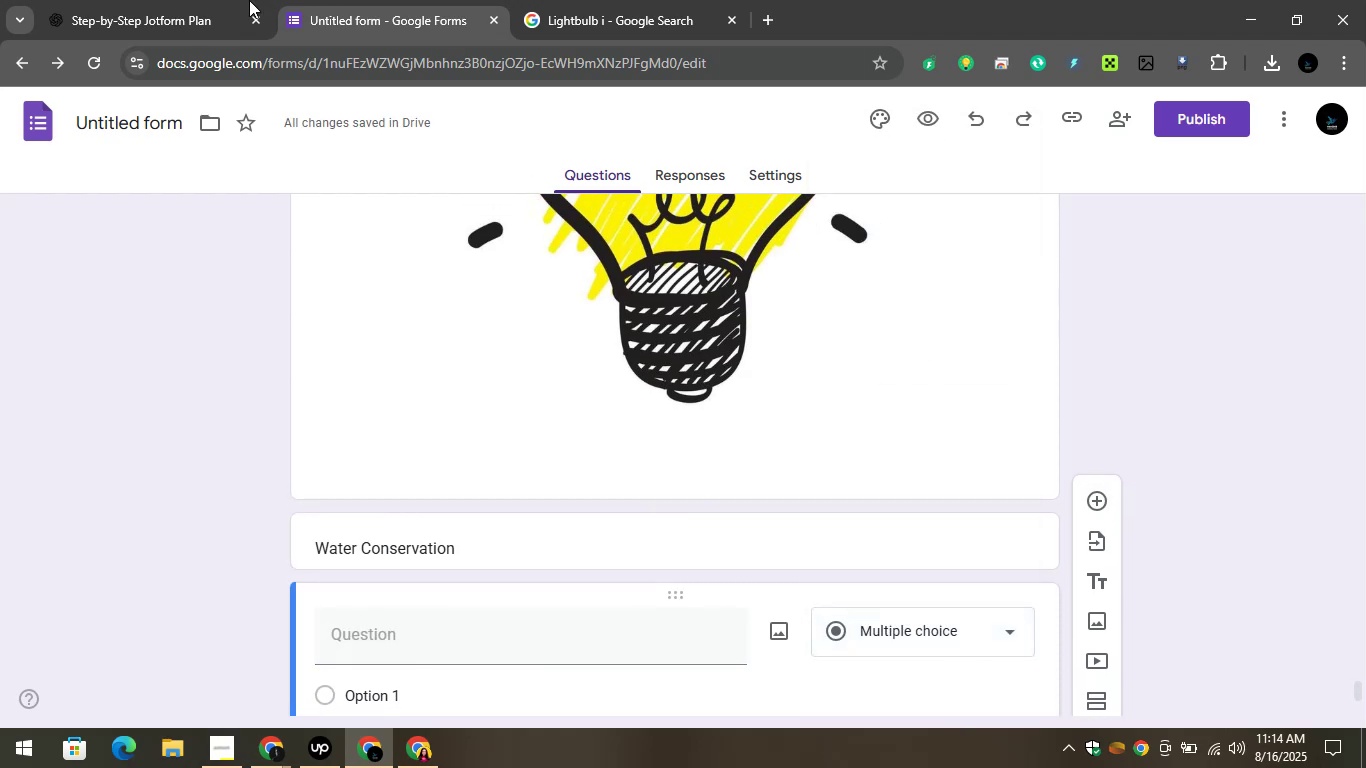 
left_click([80, 0])
 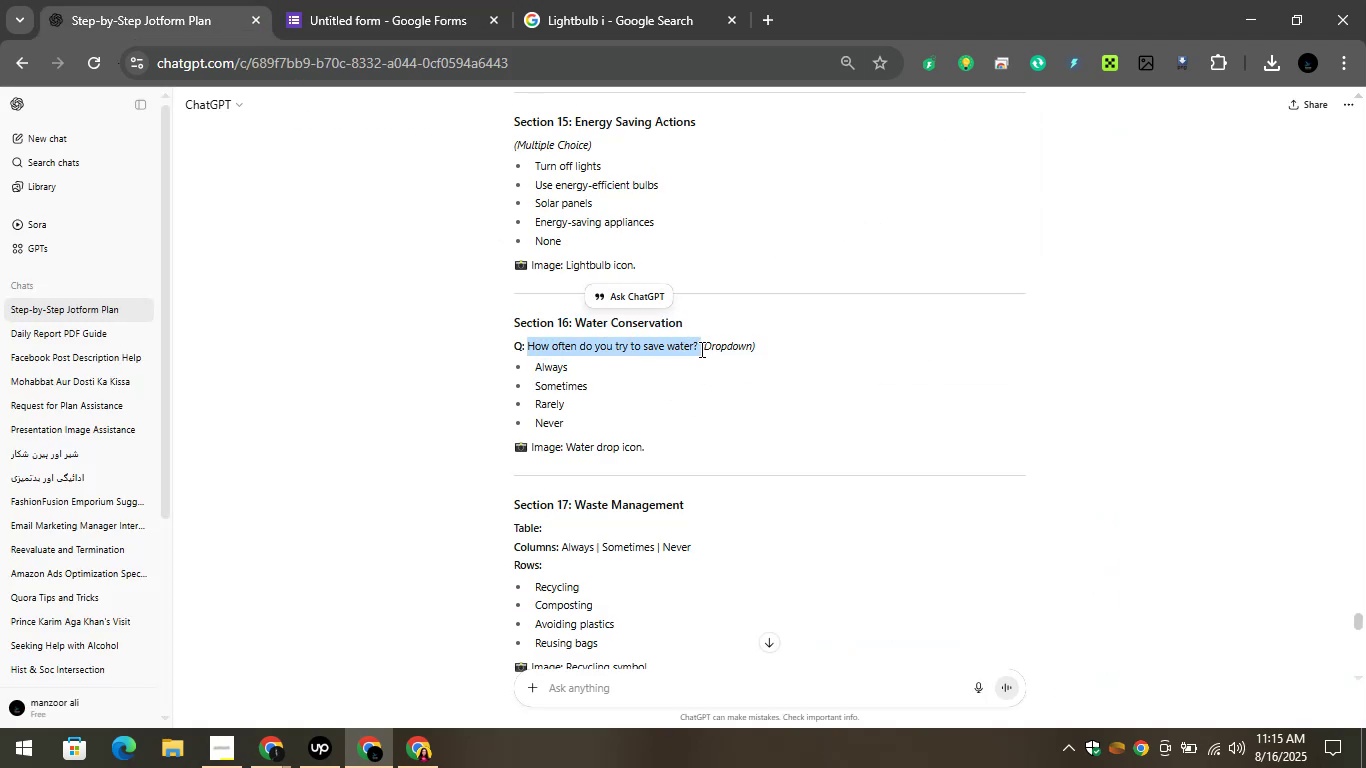 
wait(6.11)
 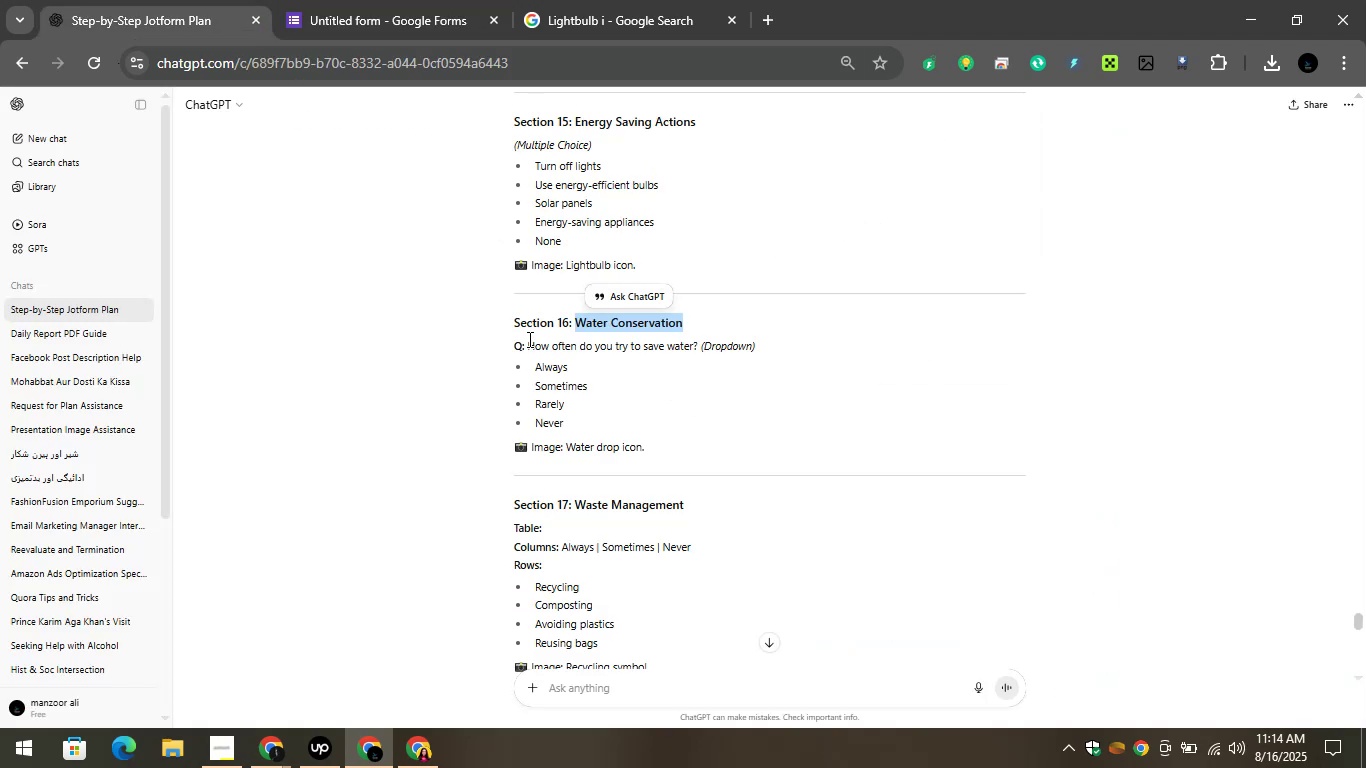 
left_click([749, 359])
 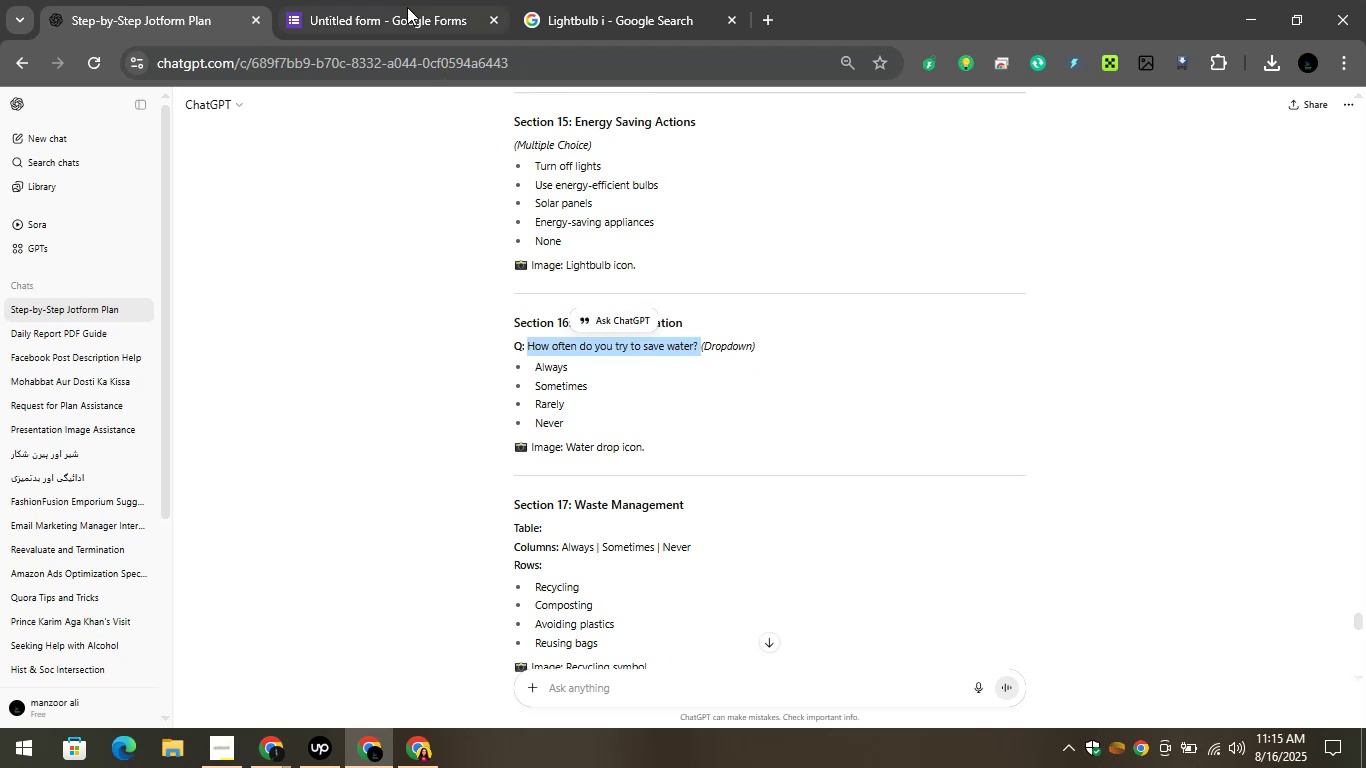 
left_click([407, 0])
 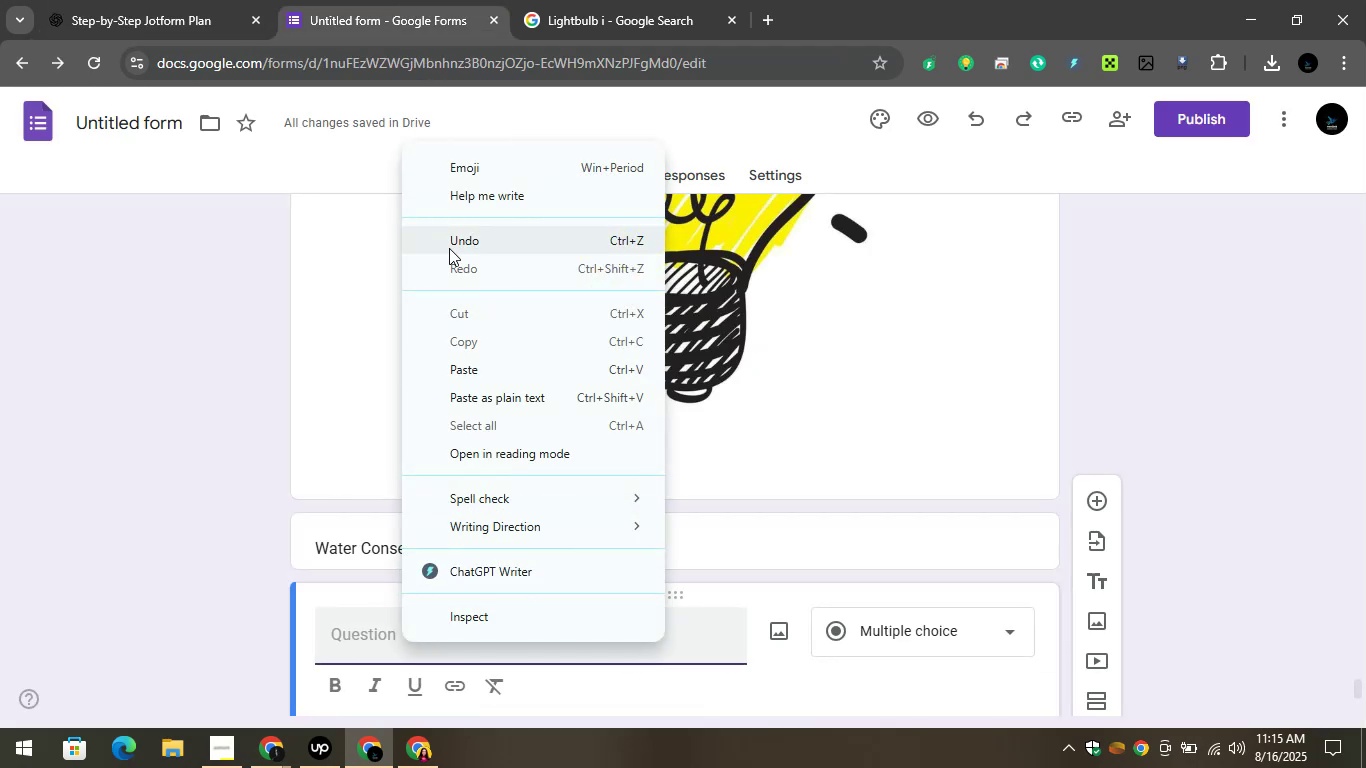 
left_click([495, 367])
 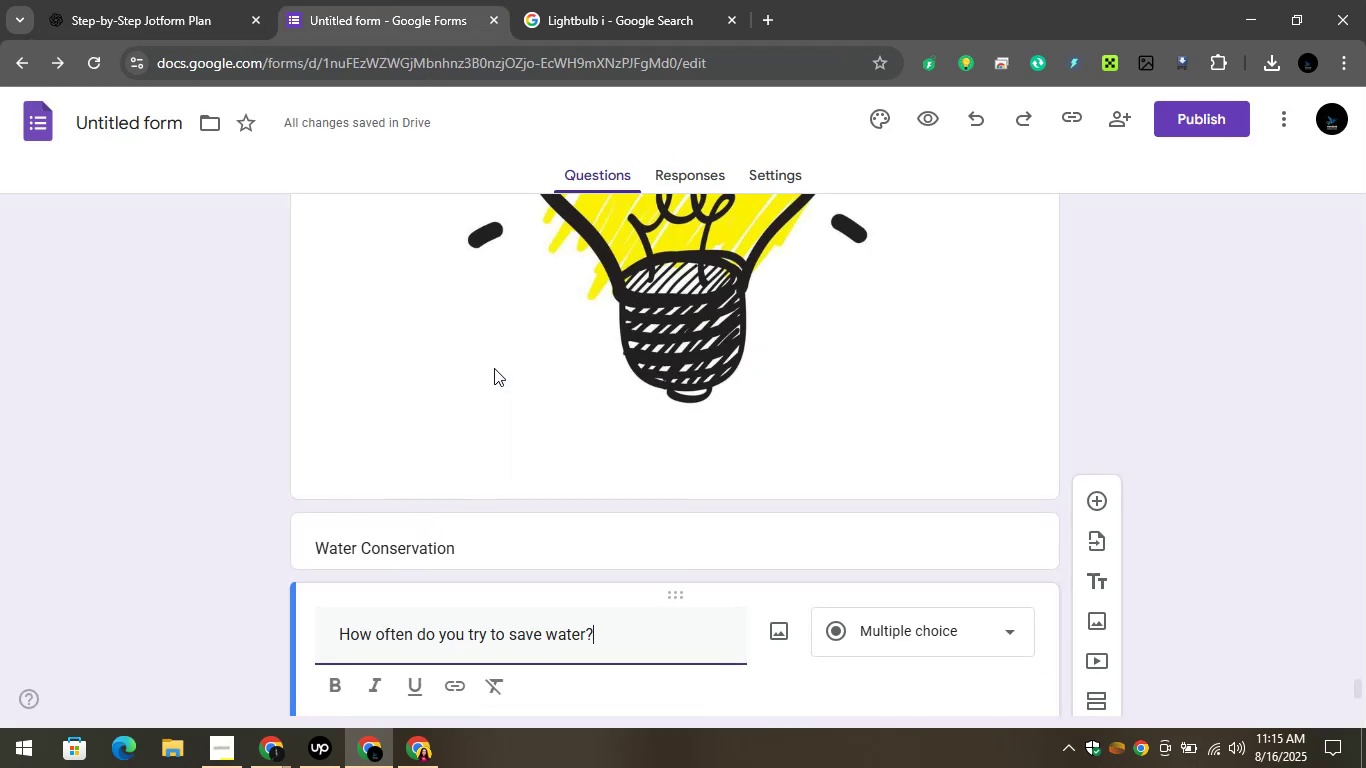 
scroll: coordinate [488, 372], scroll_direction: down, amount: 3.0
 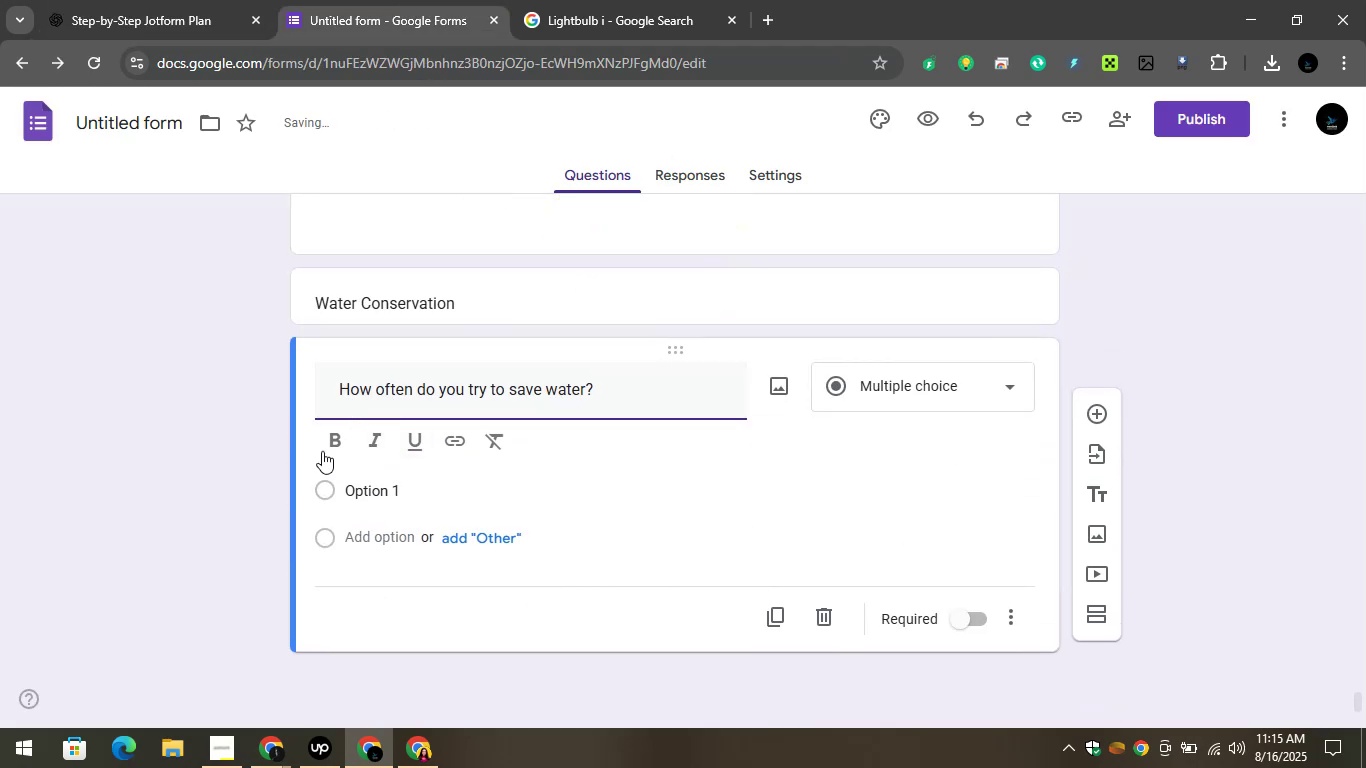 
left_click([359, 478])
 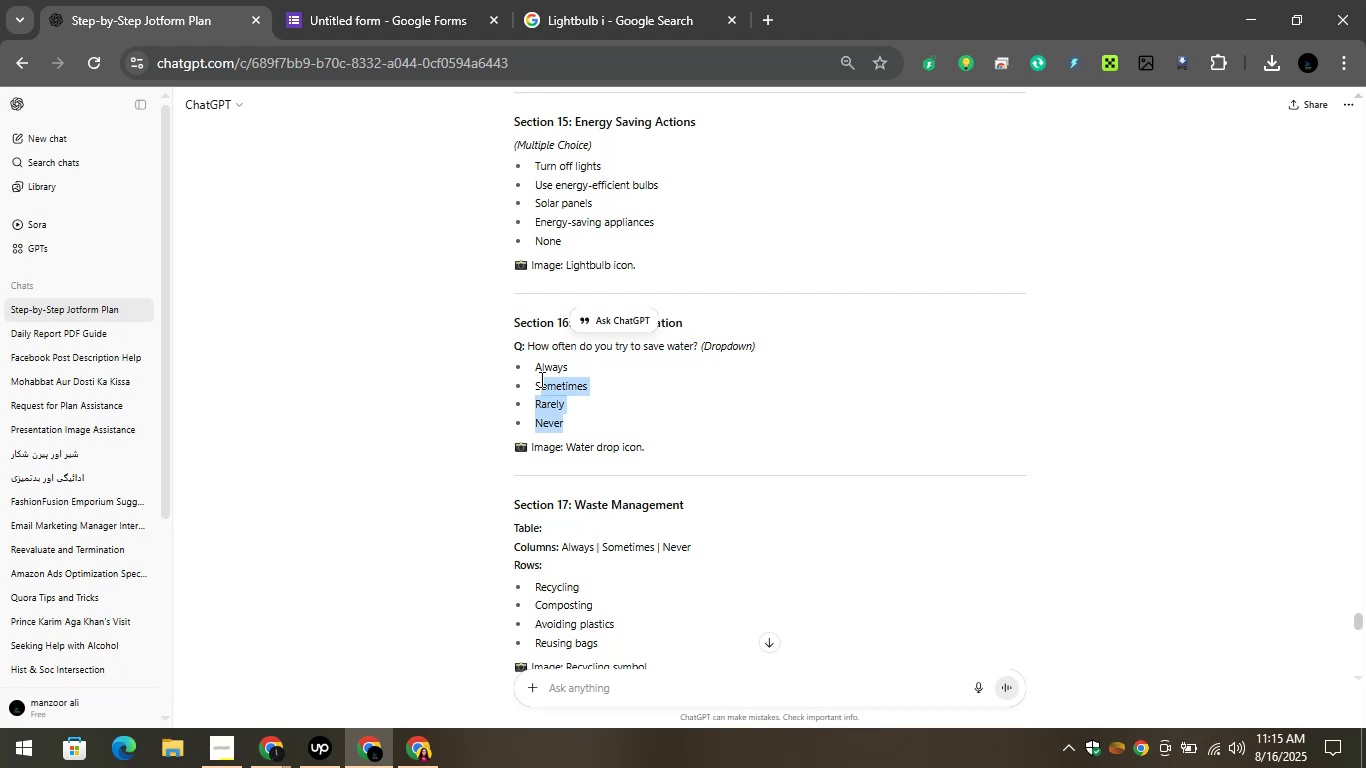 
right_click([534, 373])
 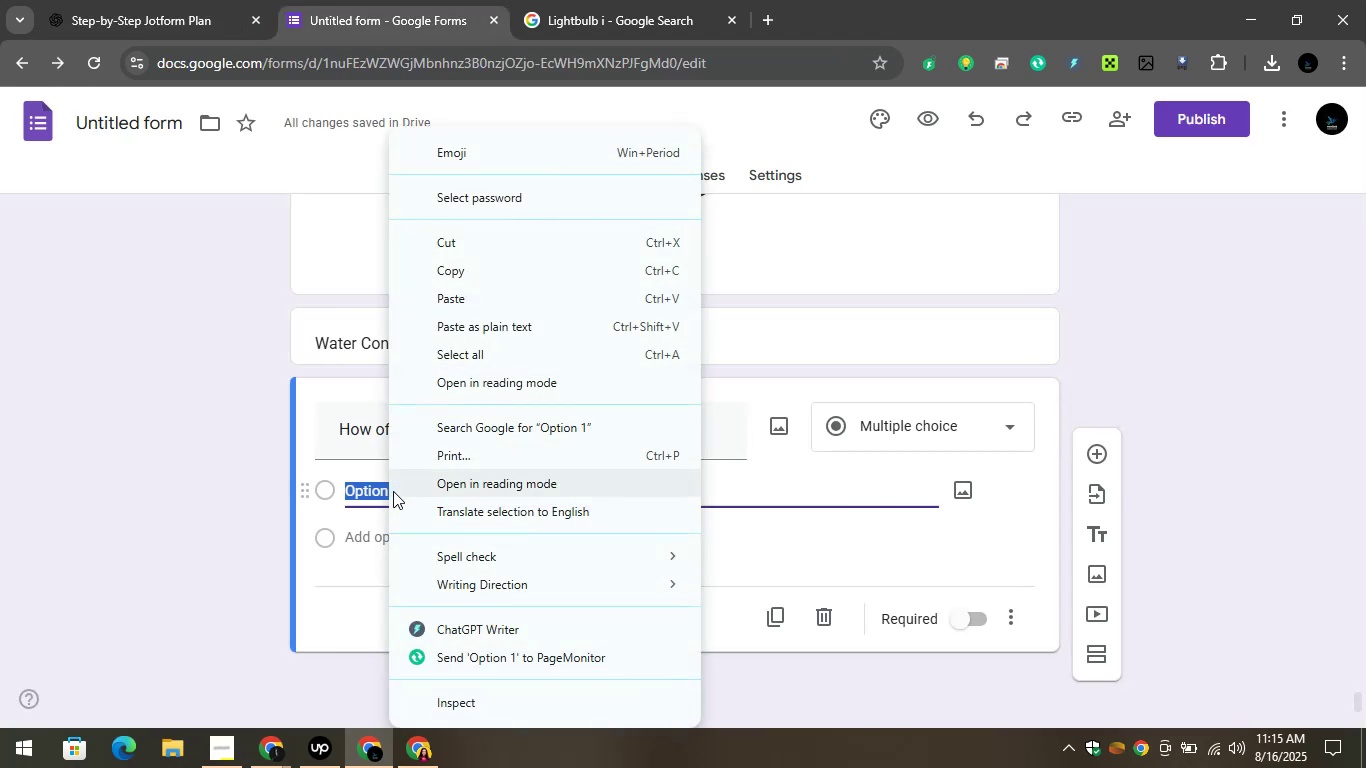 
left_click([461, 301])
 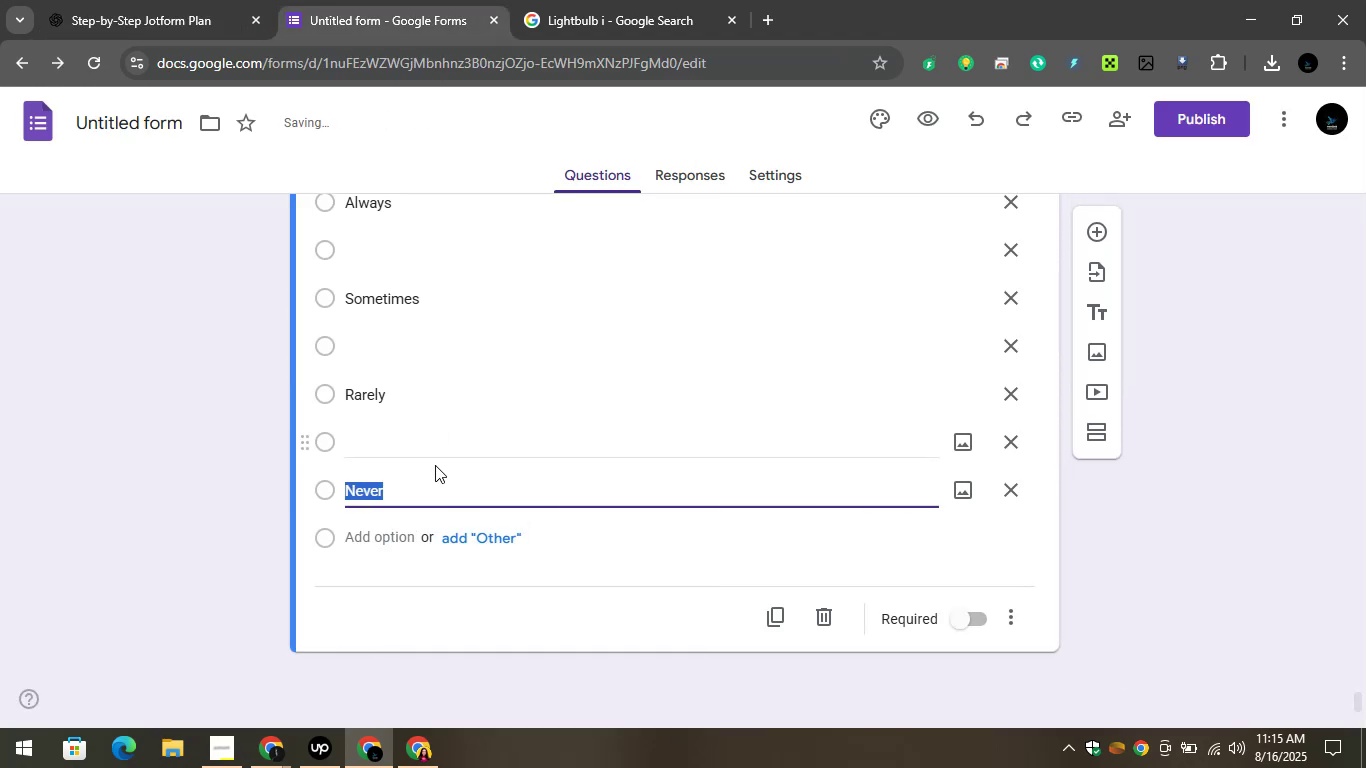 
left_click([436, 442])
 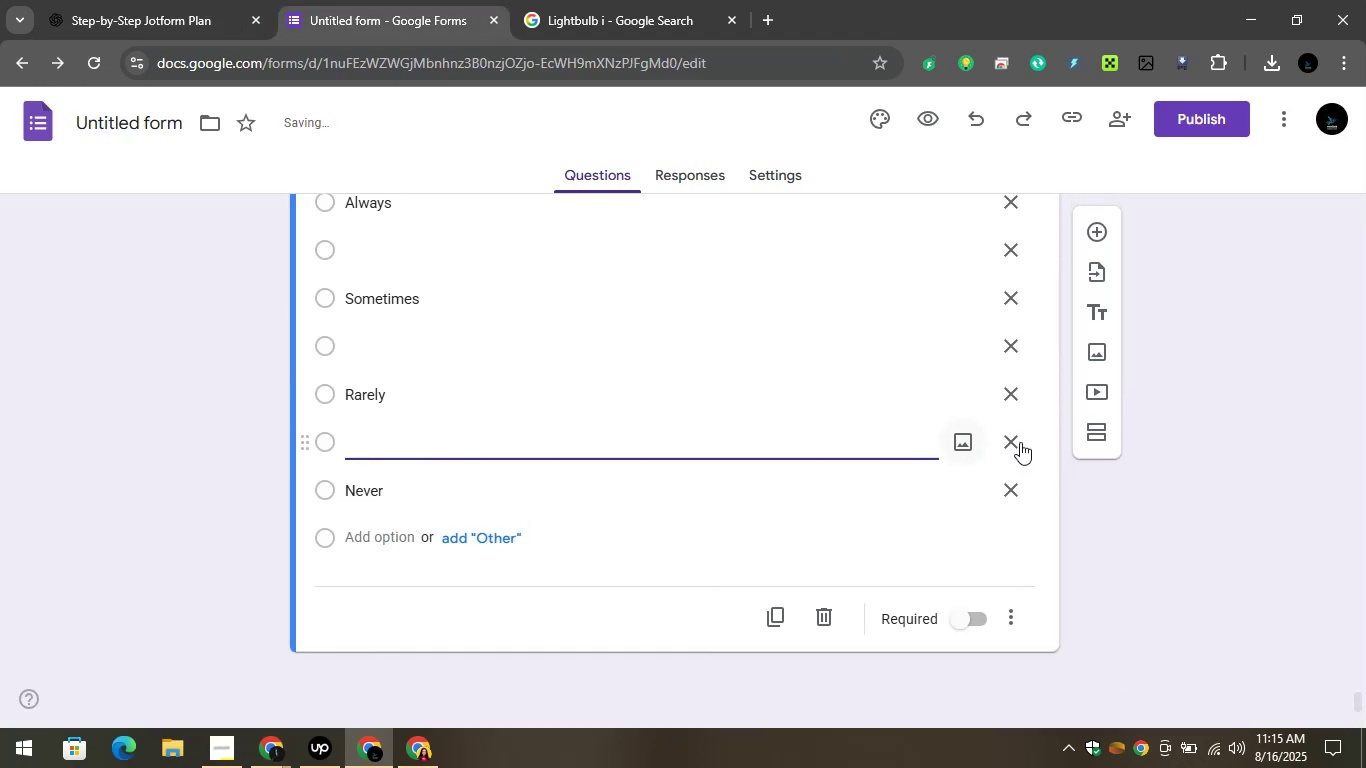 
left_click([1021, 442])
 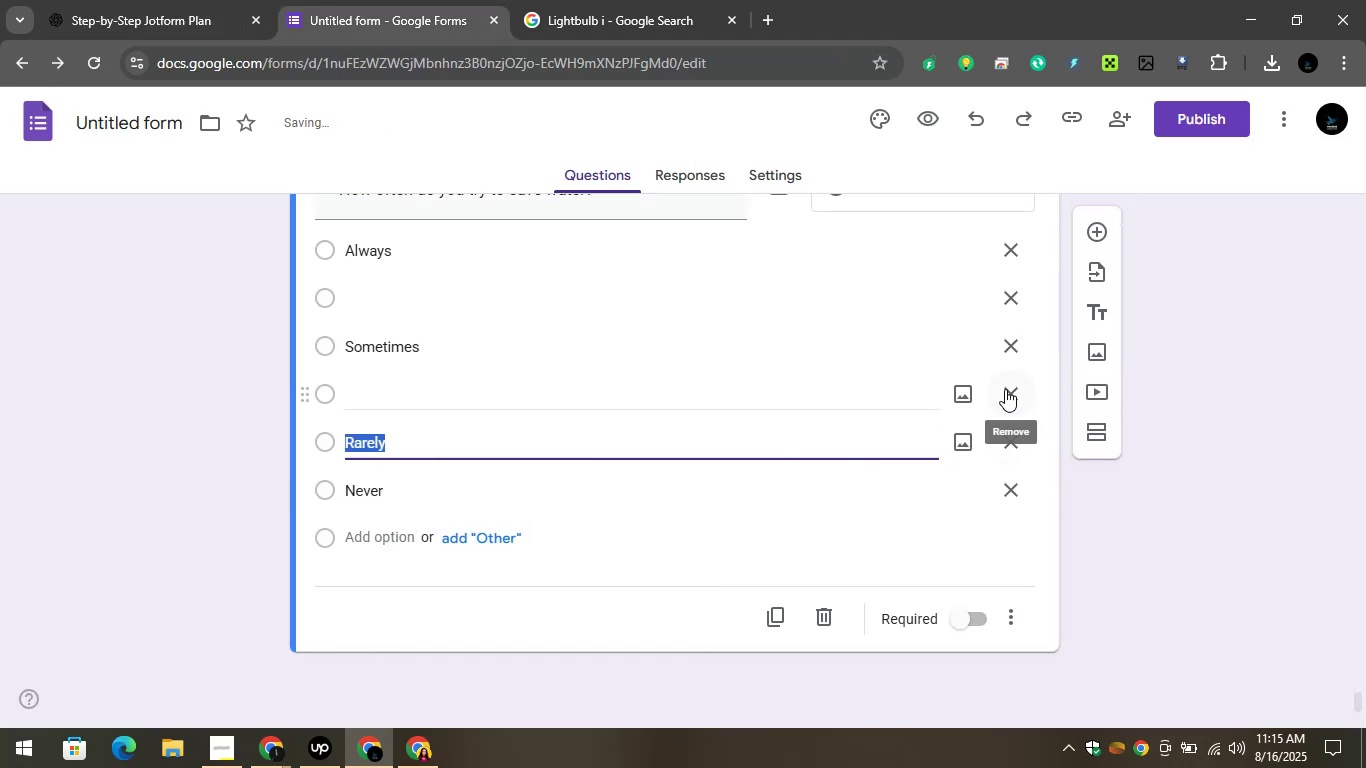 
left_click([1005, 389])
 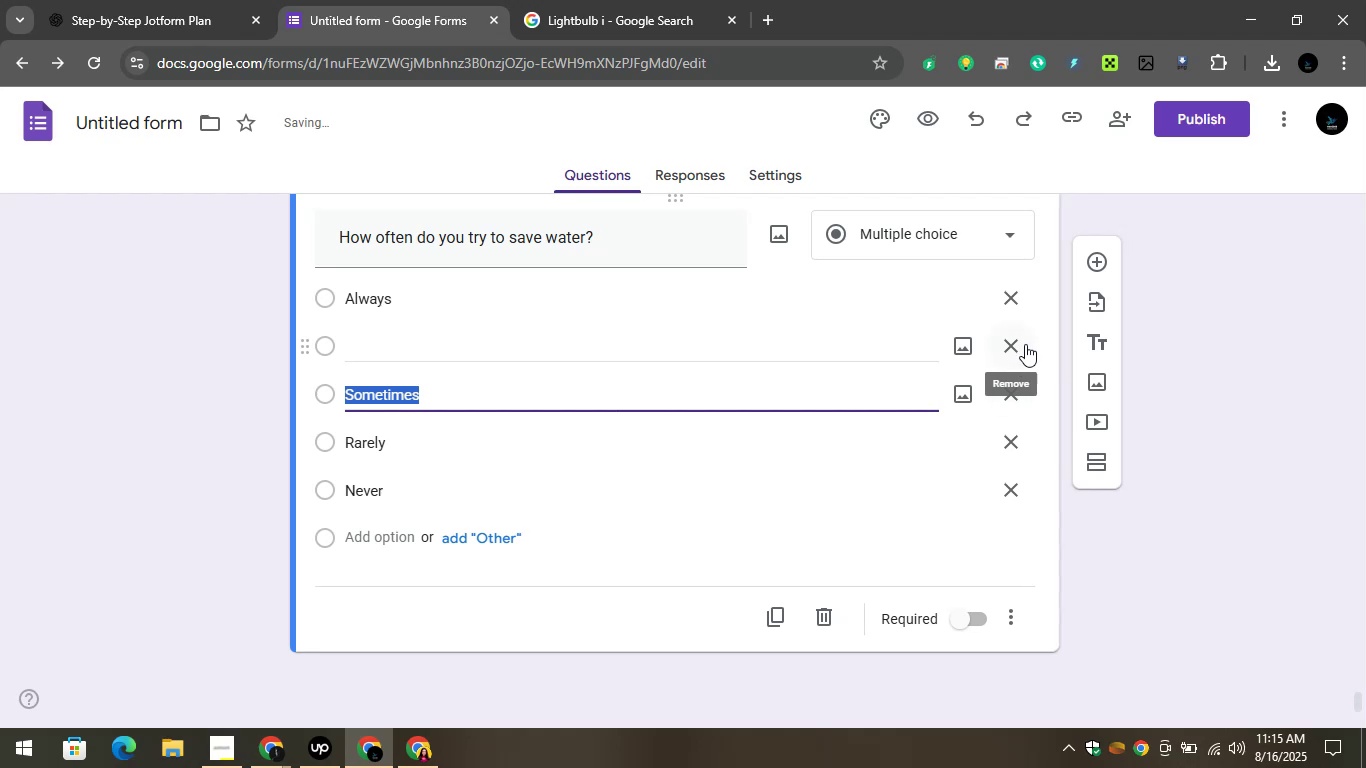 
left_click([1023, 336])
 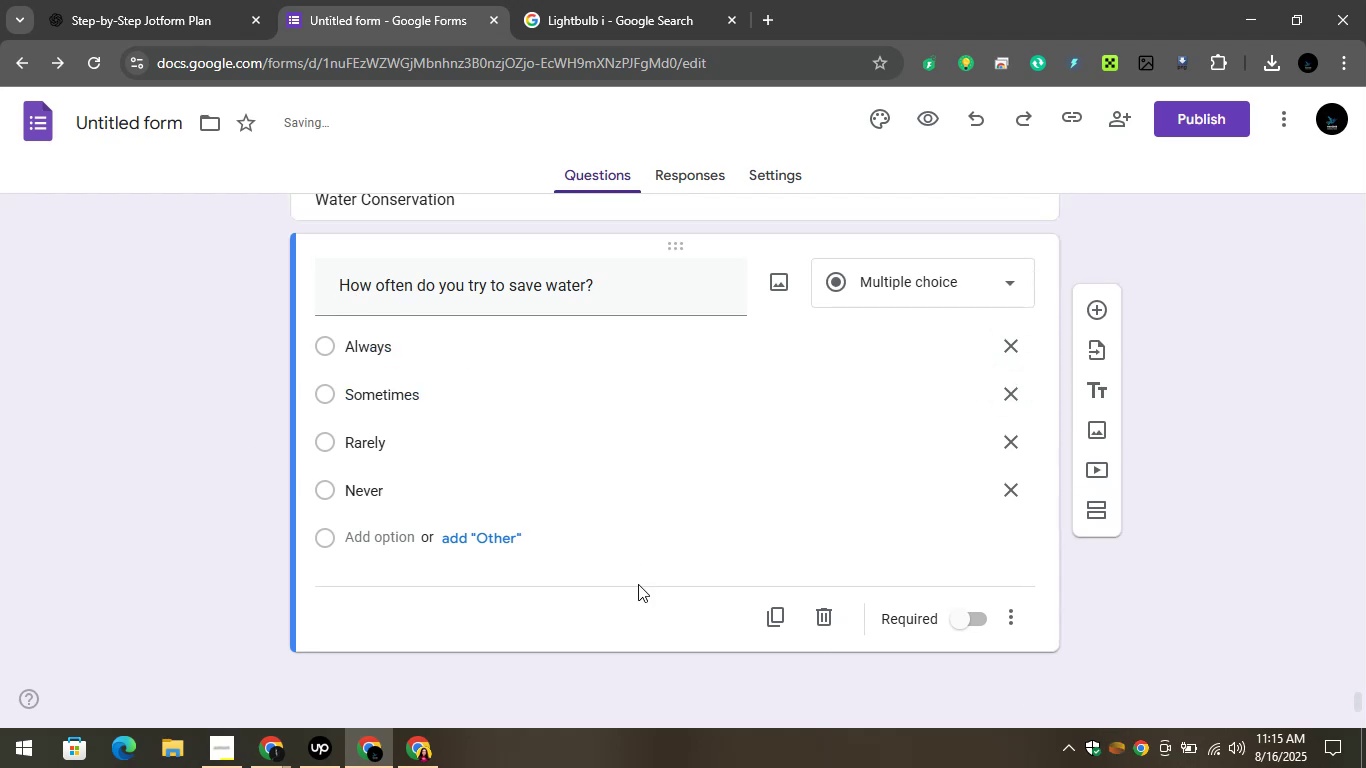 
scroll: coordinate [634, 584], scroll_direction: up, amount: 1.0
 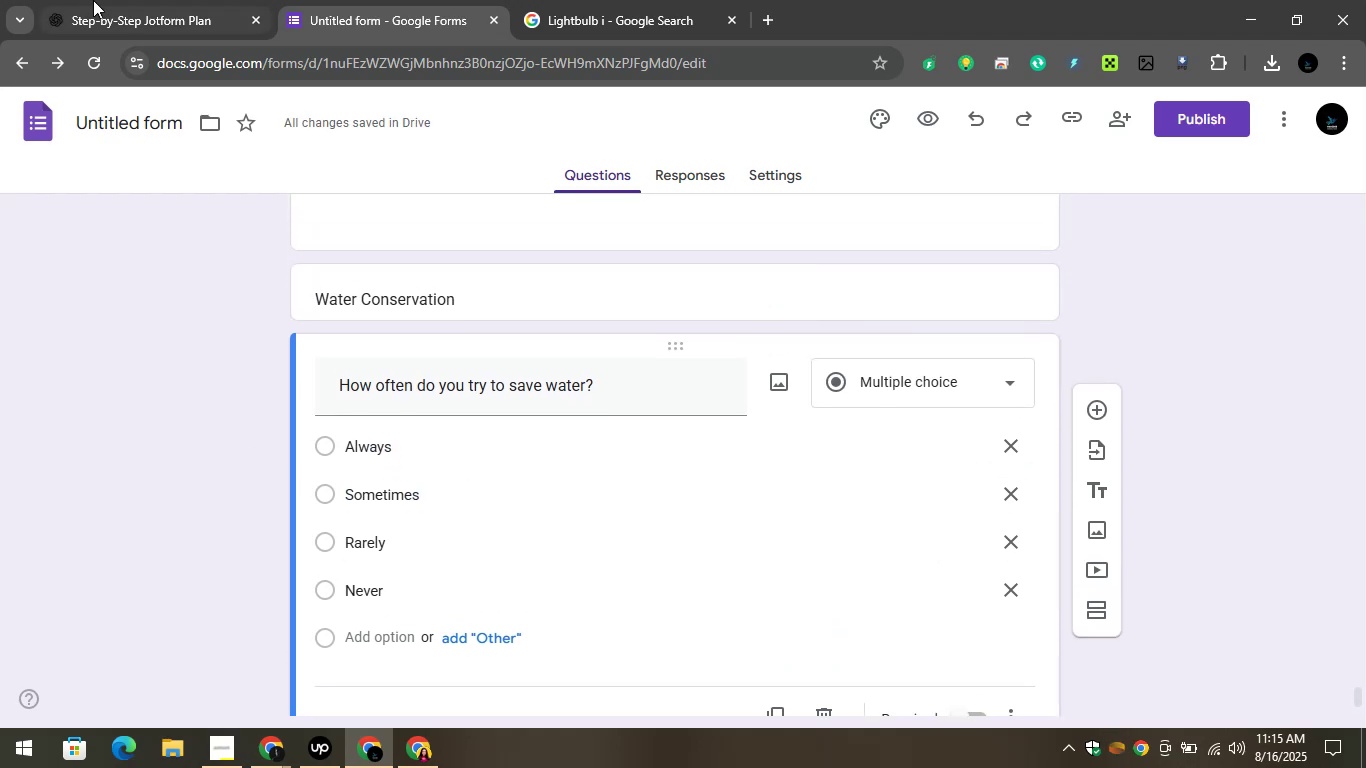 
left_click([93, 0])
 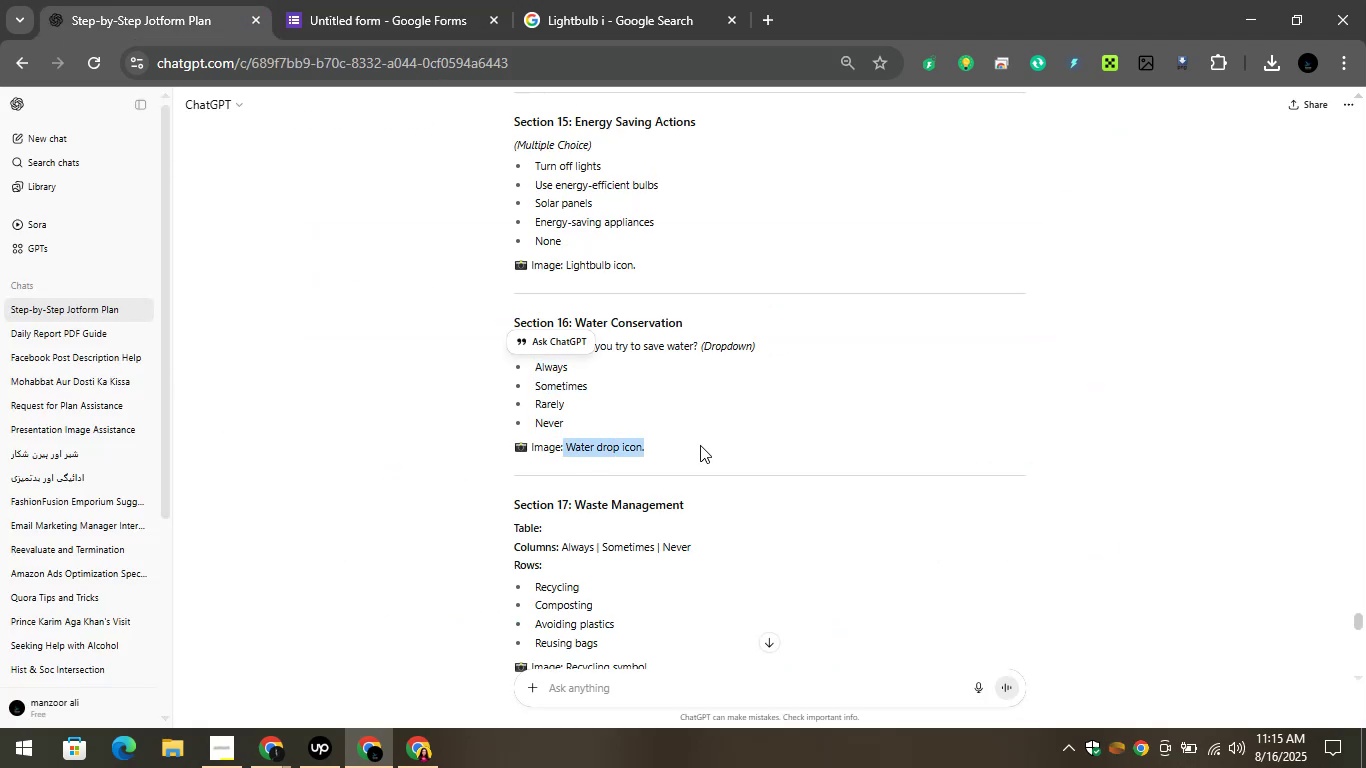 
right_click([600, 432])
 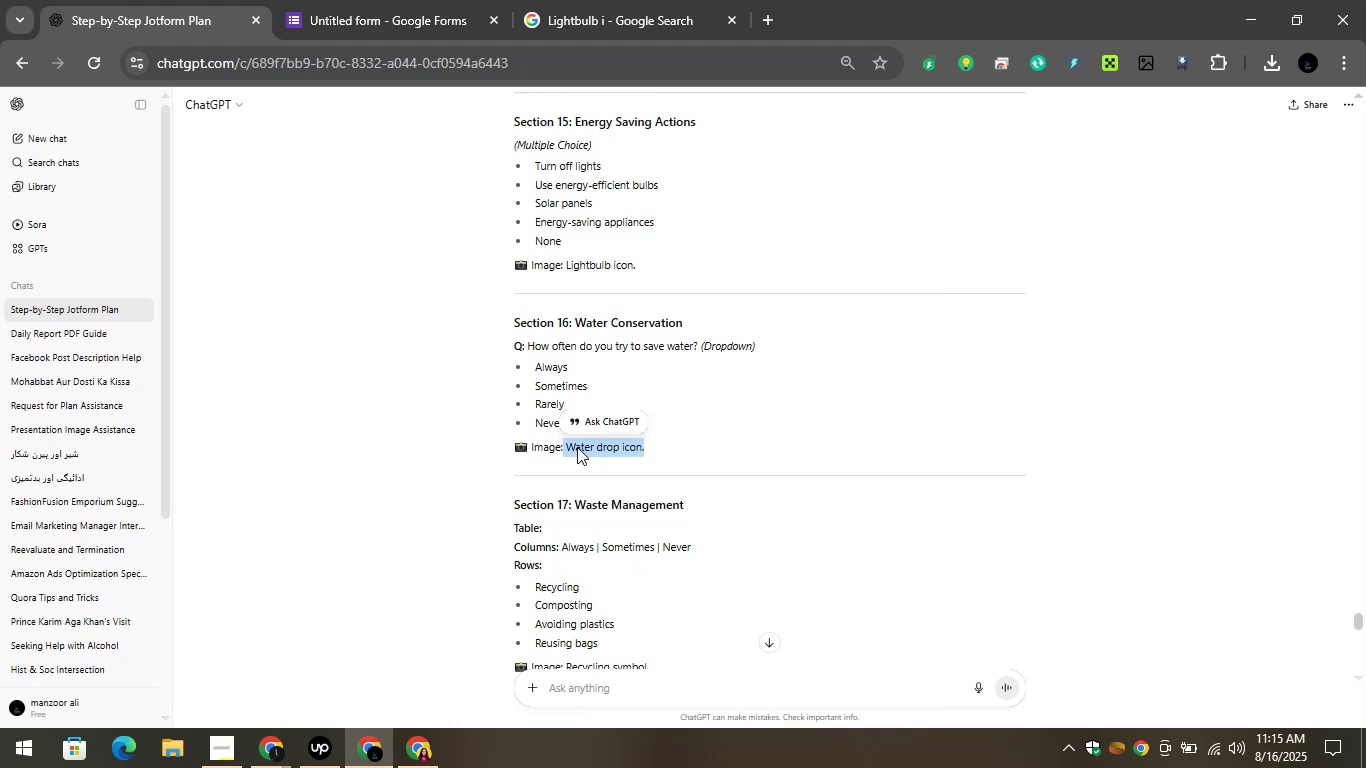 
left_click([659, 154])
 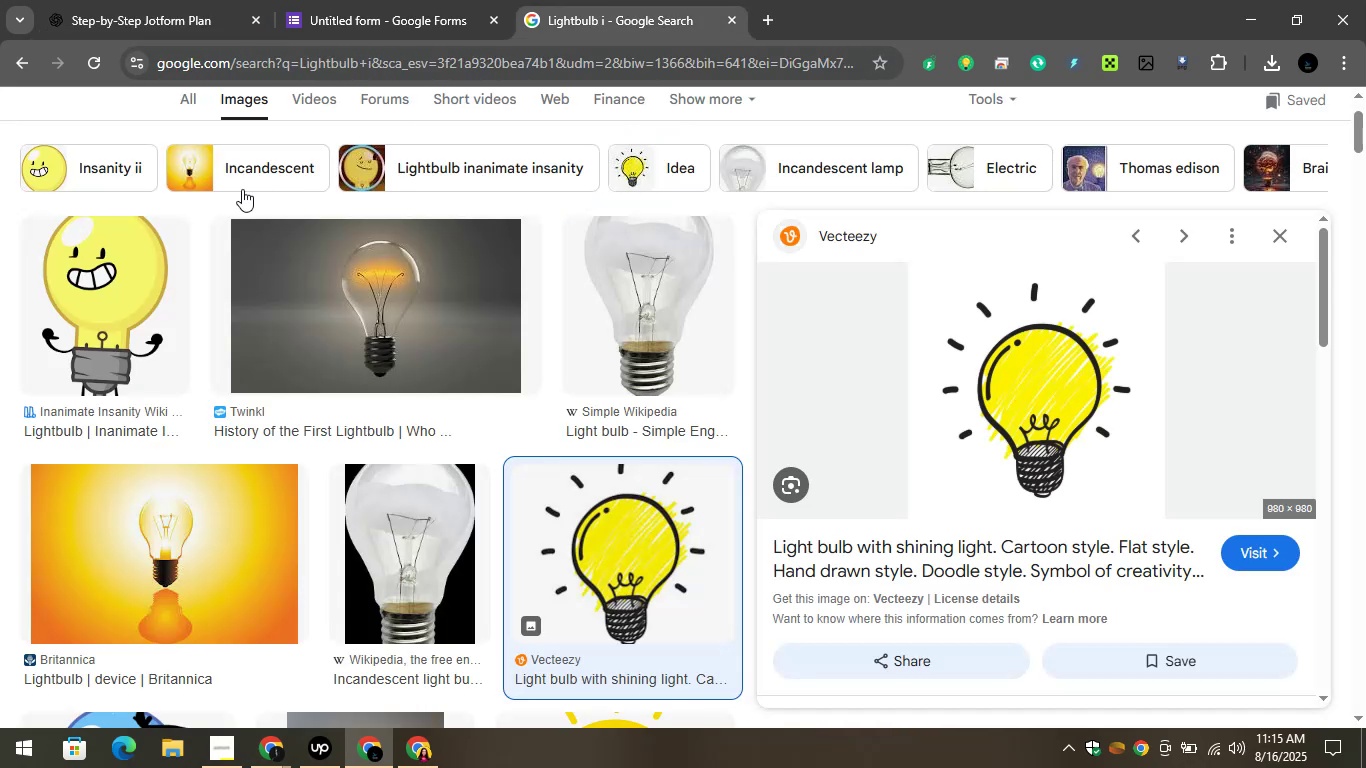 
scroll: coordinate [381, 313], scroll_direction: up, amount: 5.0
 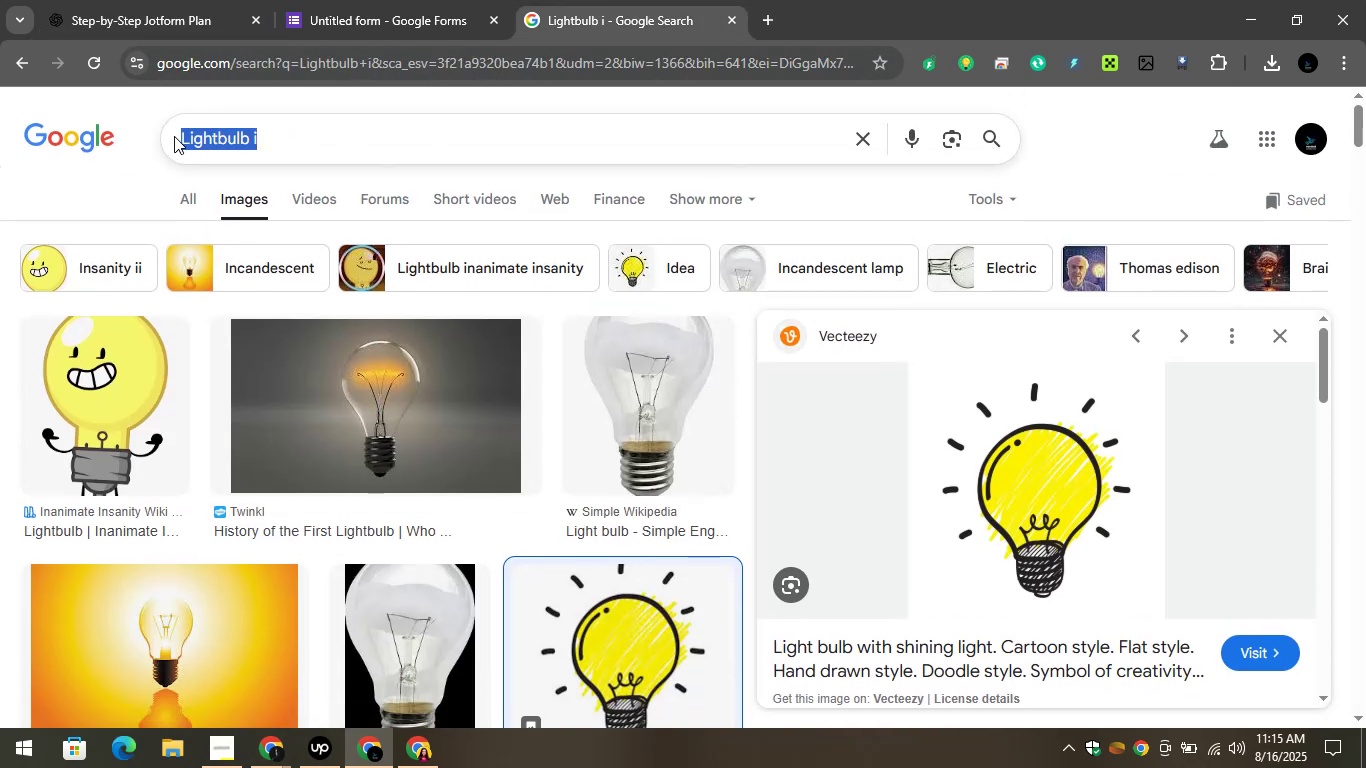 
right_click([182, 134])
 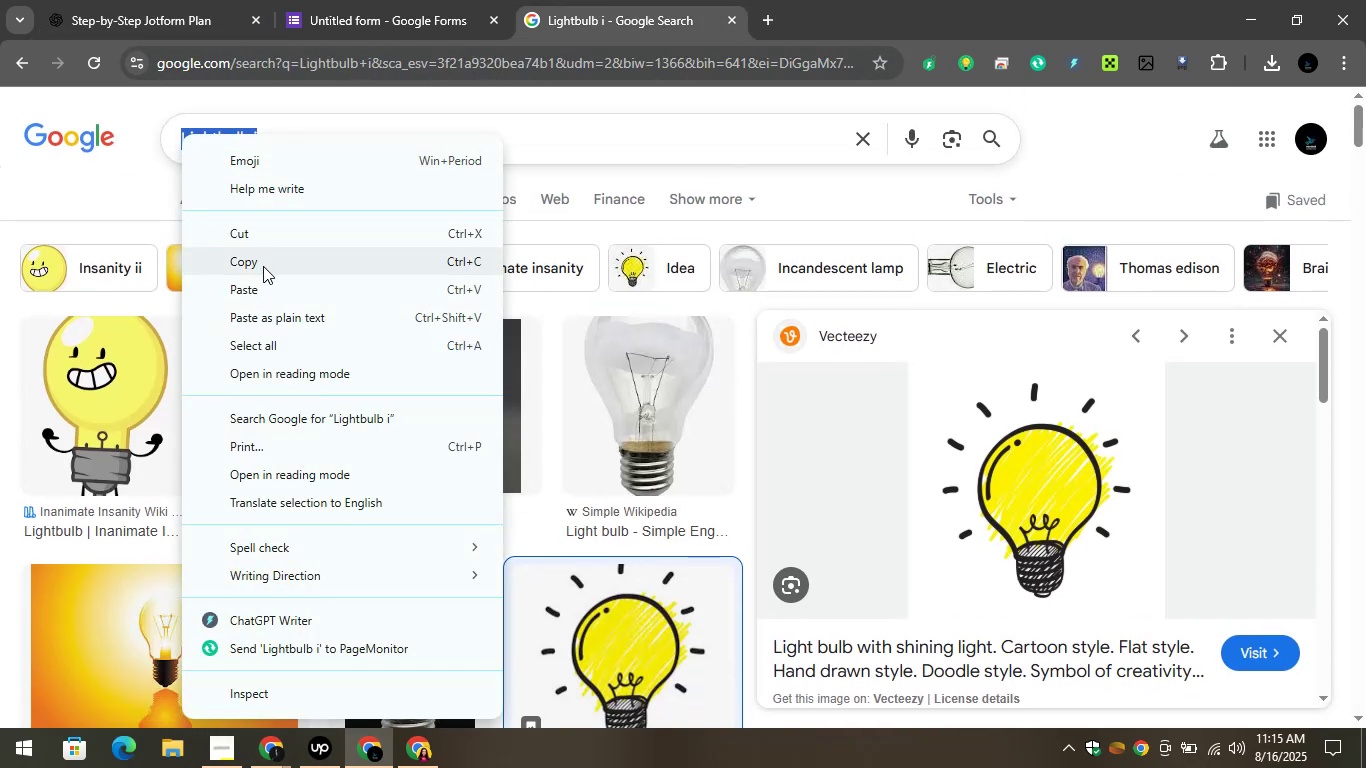 
left_click([264, 275])
 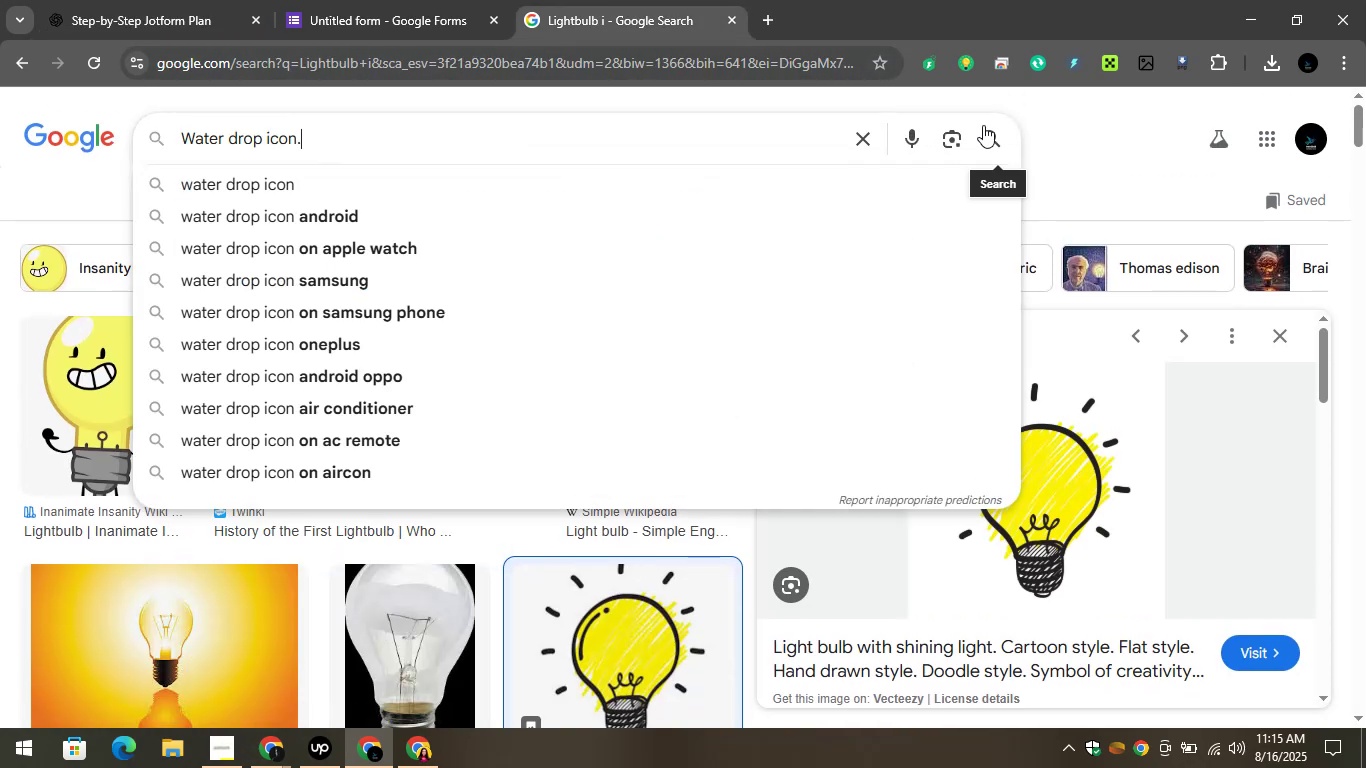 
left_click([983, 126])
 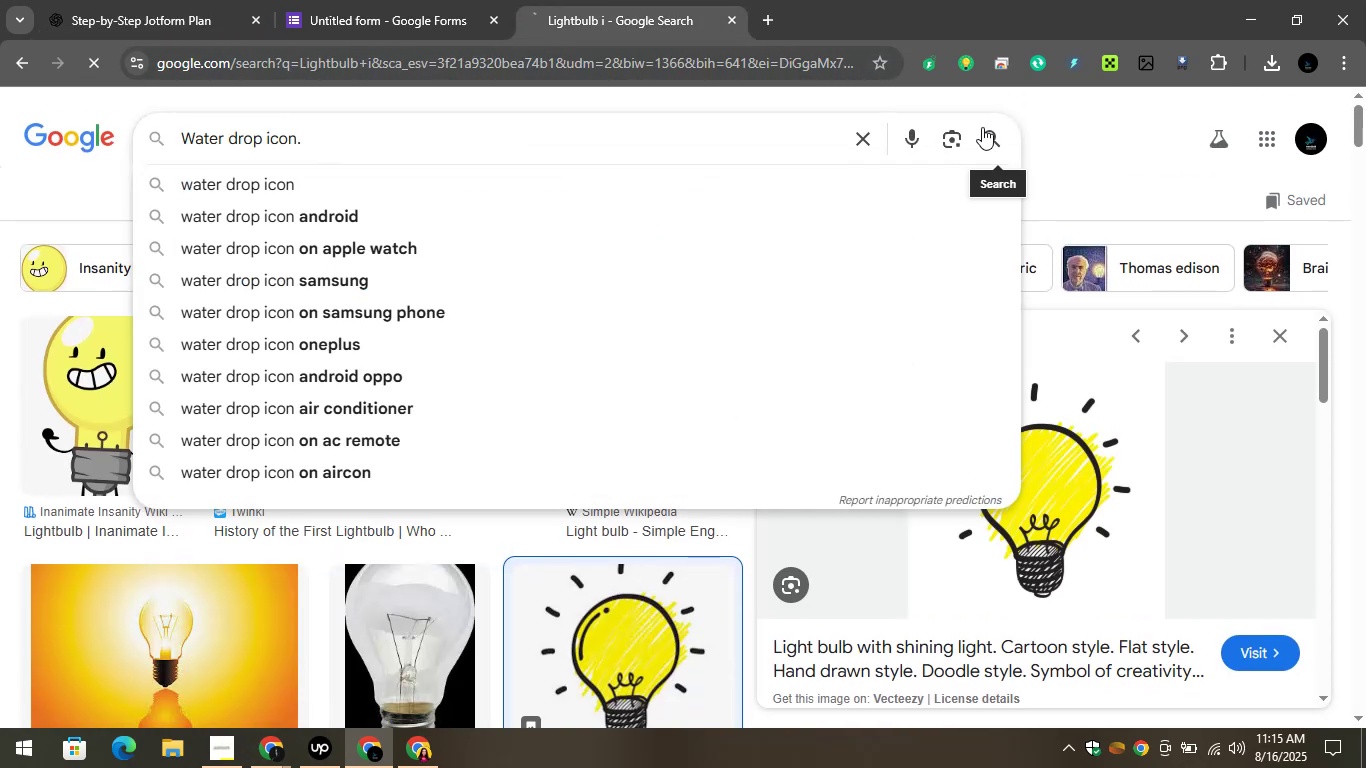 
mouse_move([953, 130])
 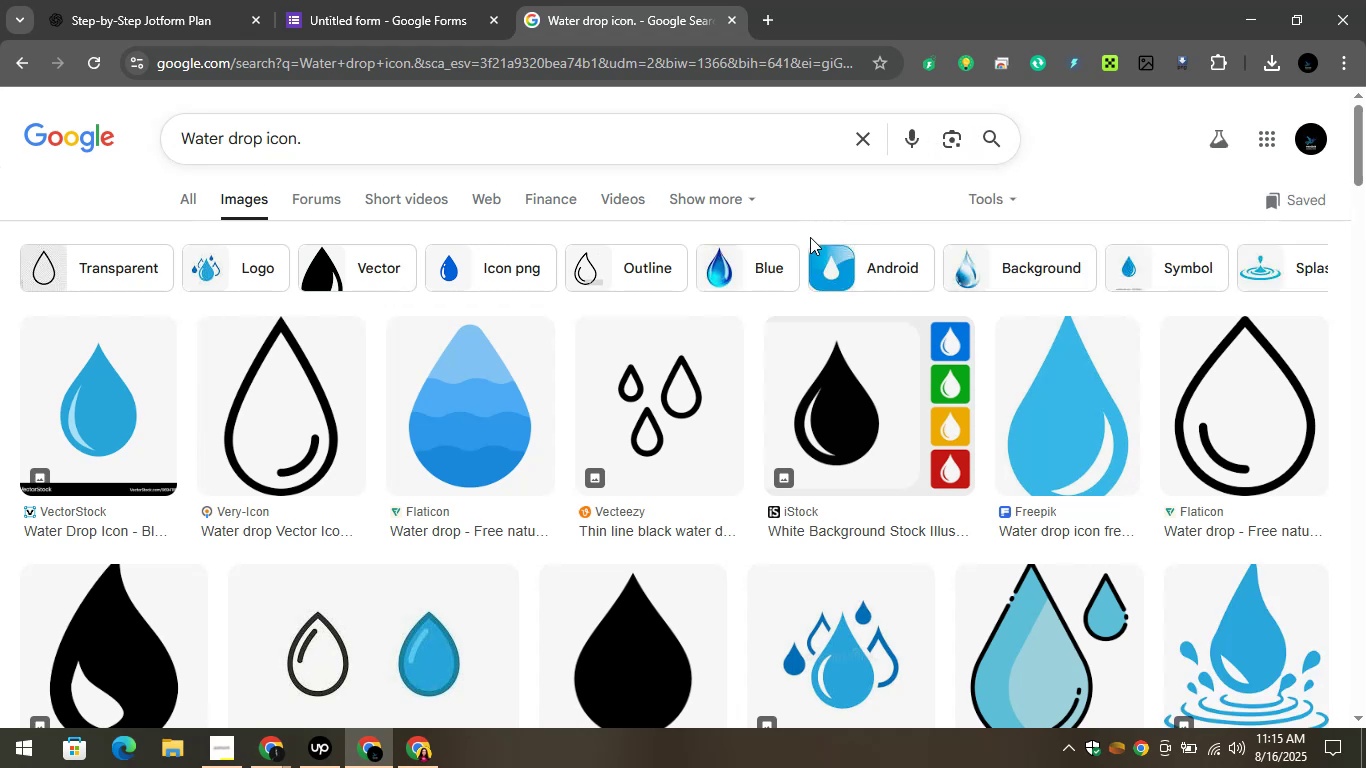 
scroll: coordinate [919, 364], scroll_direction: down, amount: 6.0
 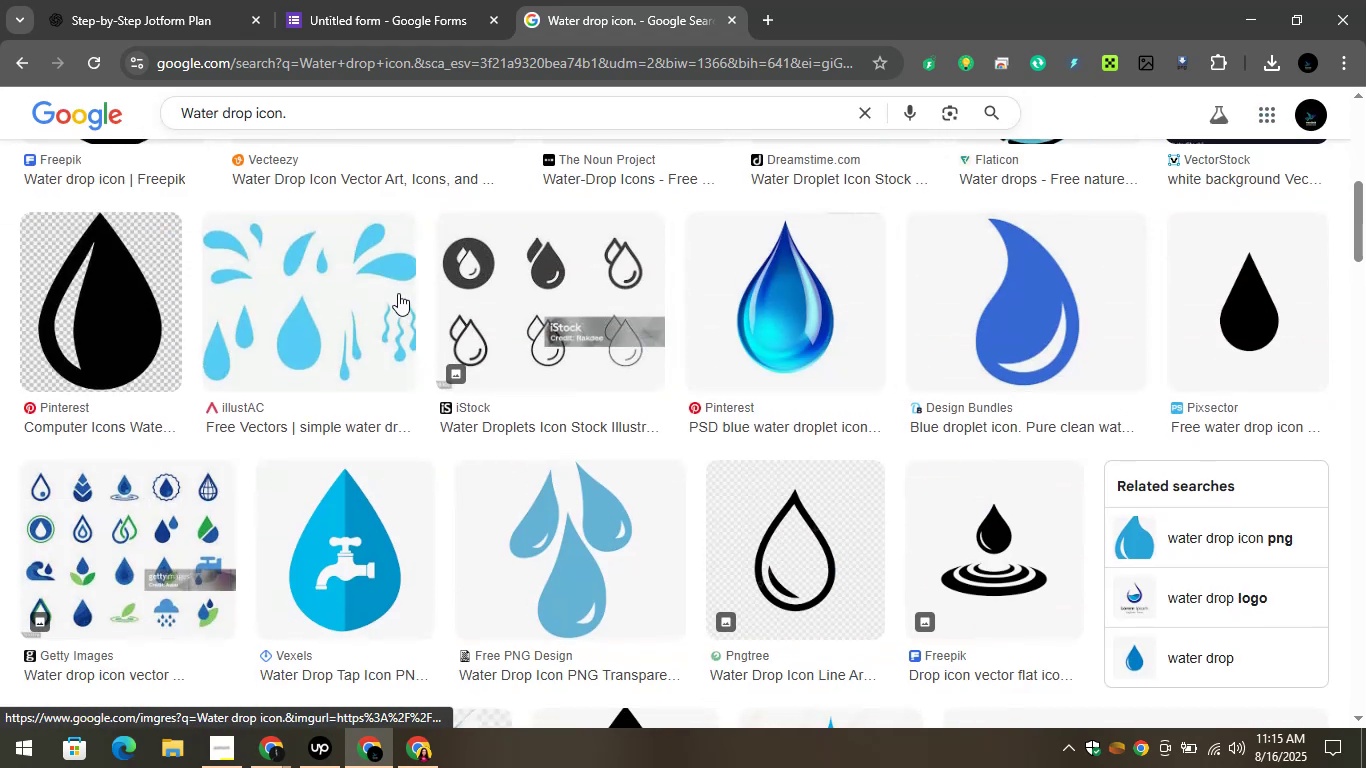 
left_click([258, 294])
 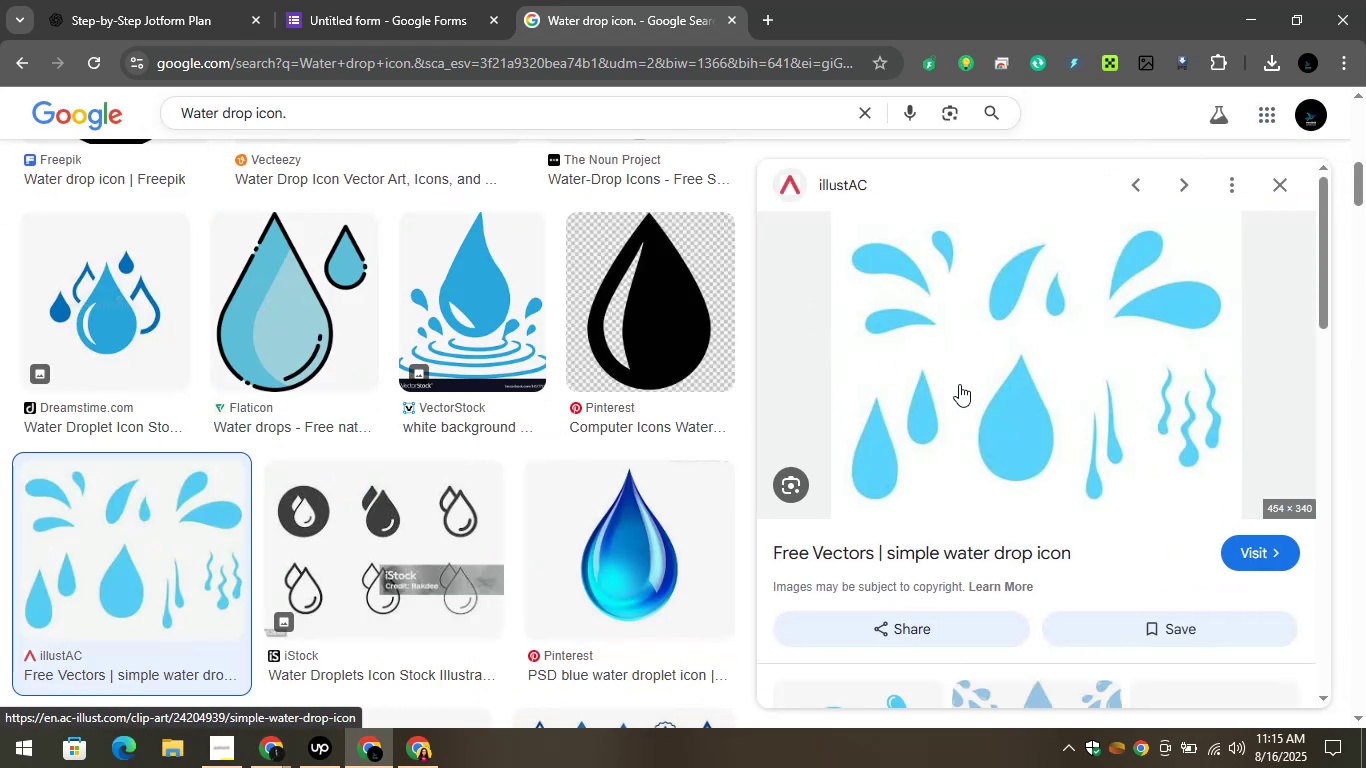 
right_click([959, 385])
 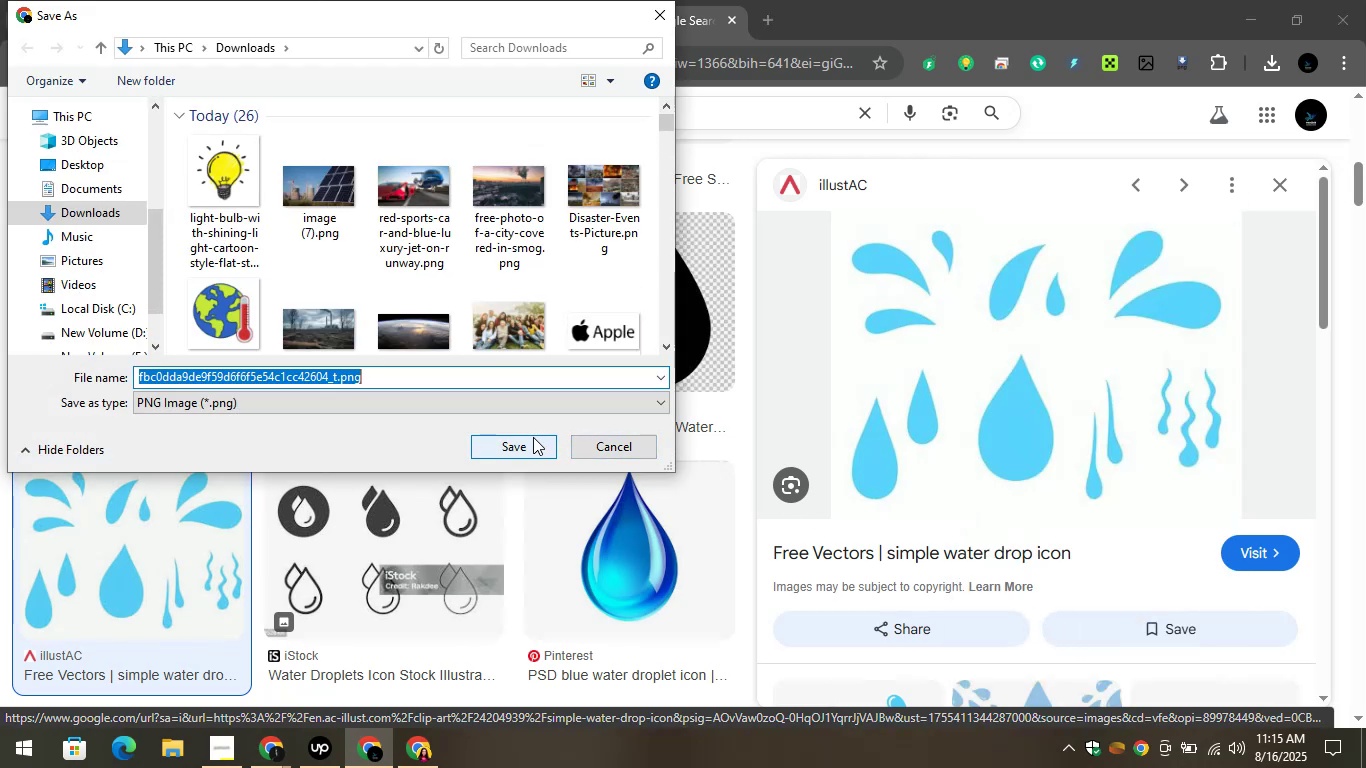 
wait(5.16)
 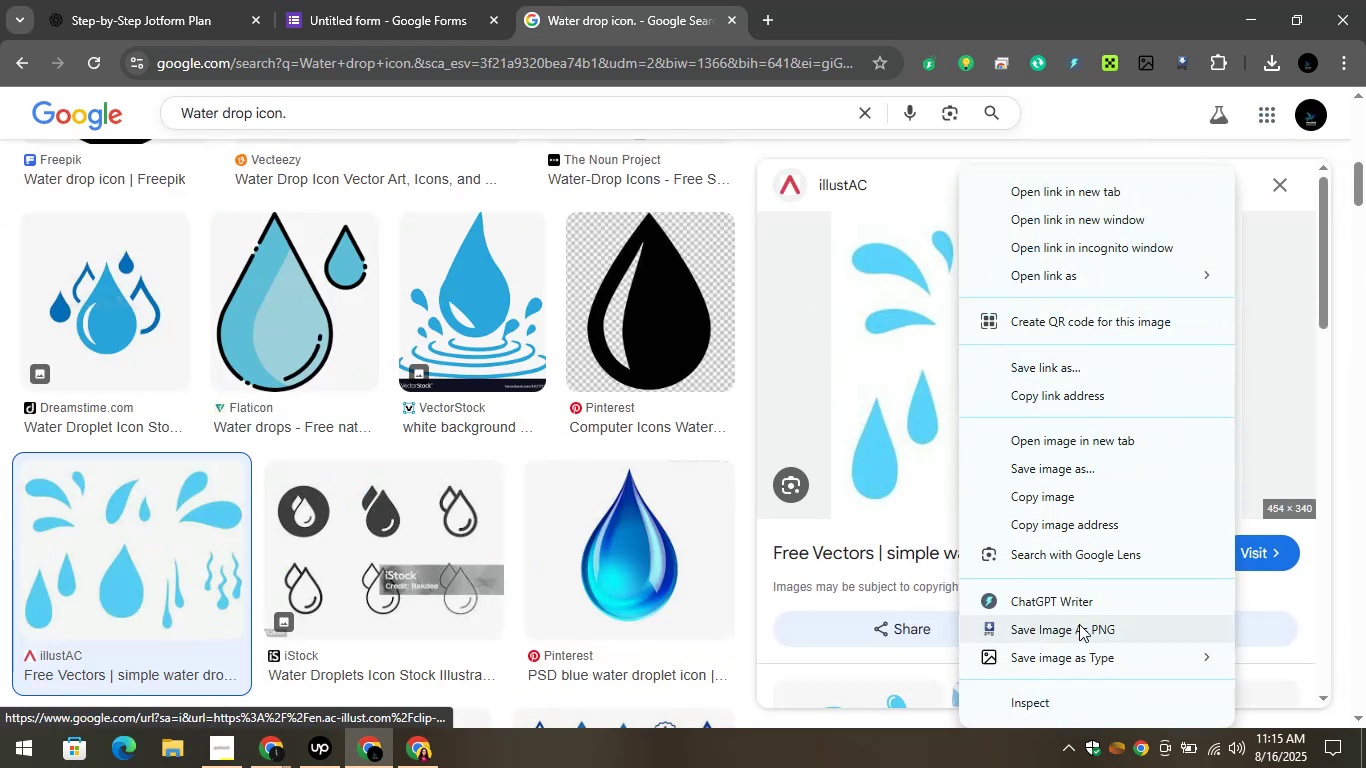 
left_click([340, 0])
 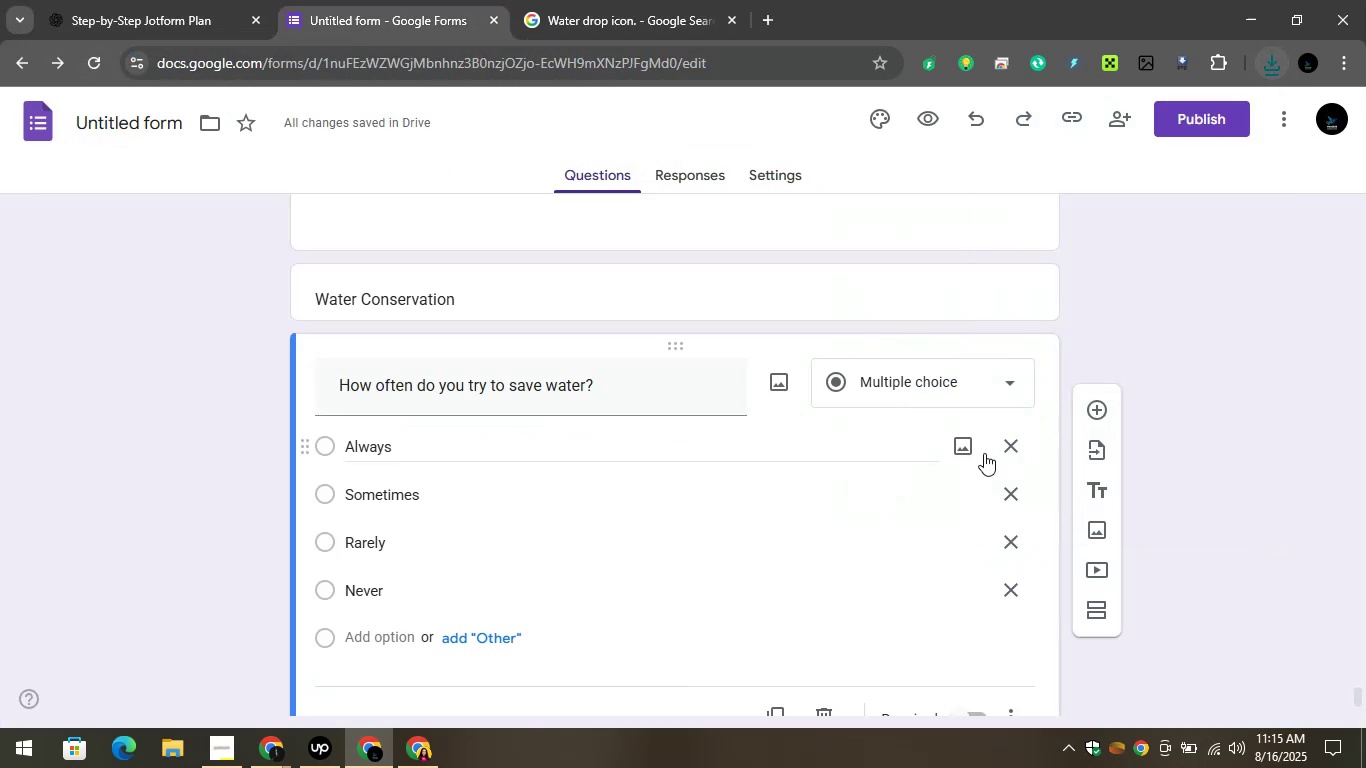 
scroll: coordinate [1066, 524], scroll_direction: down, amount: 2.0
 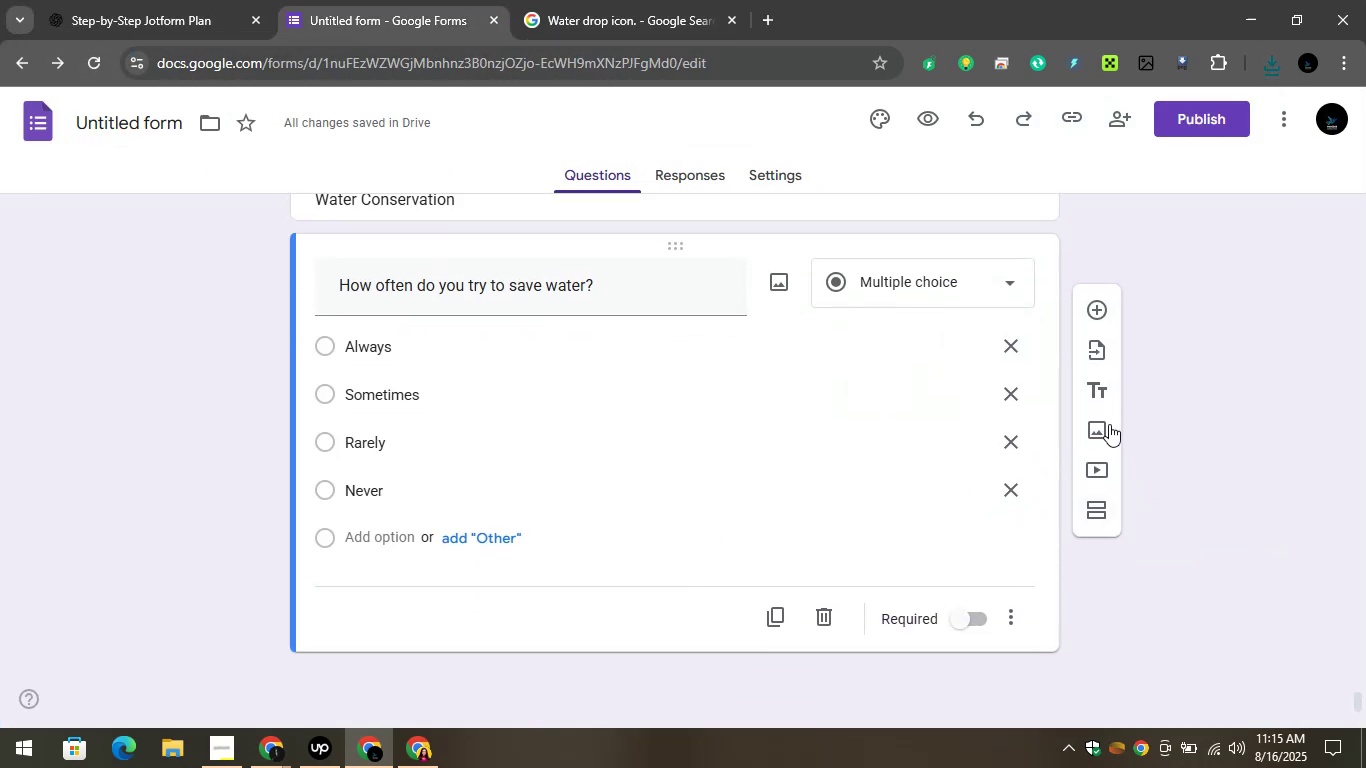 
left_click([1101, 420])
 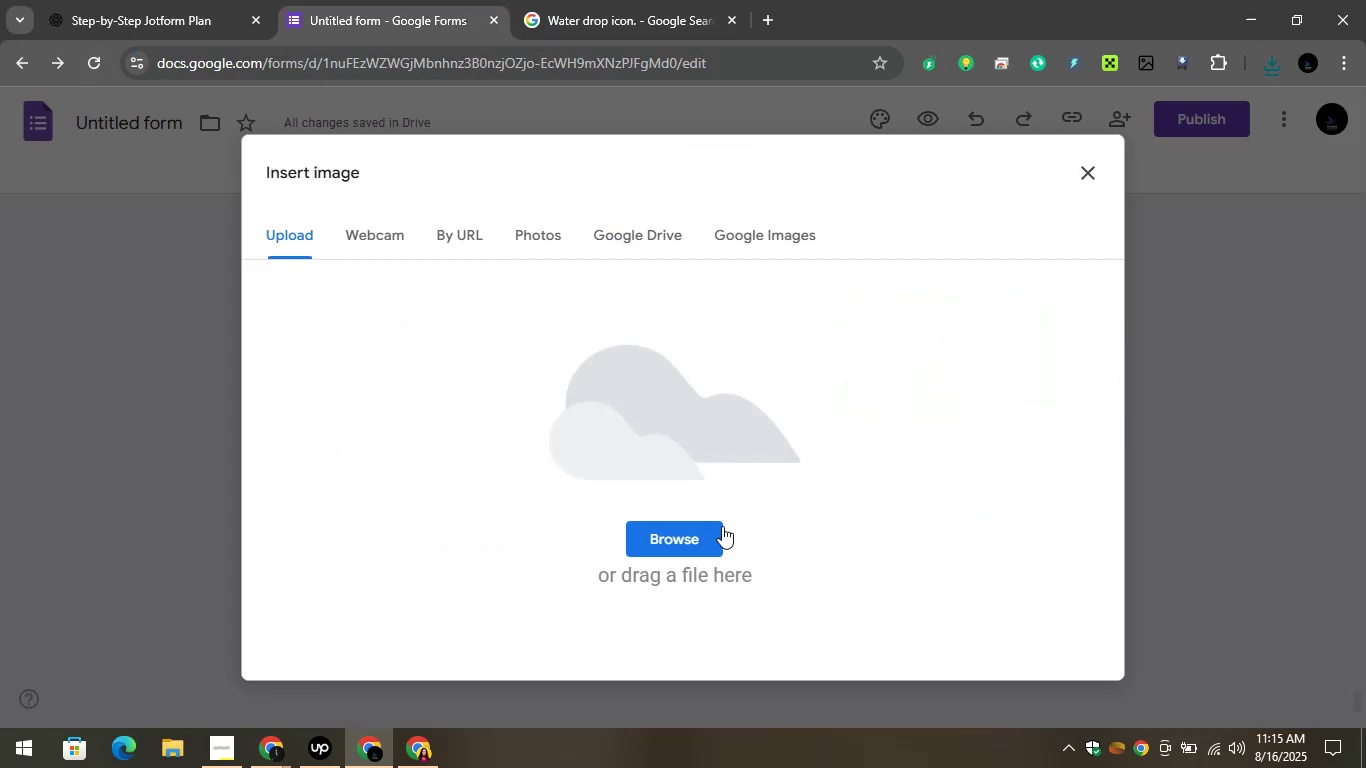 
left_click([714, 532])
 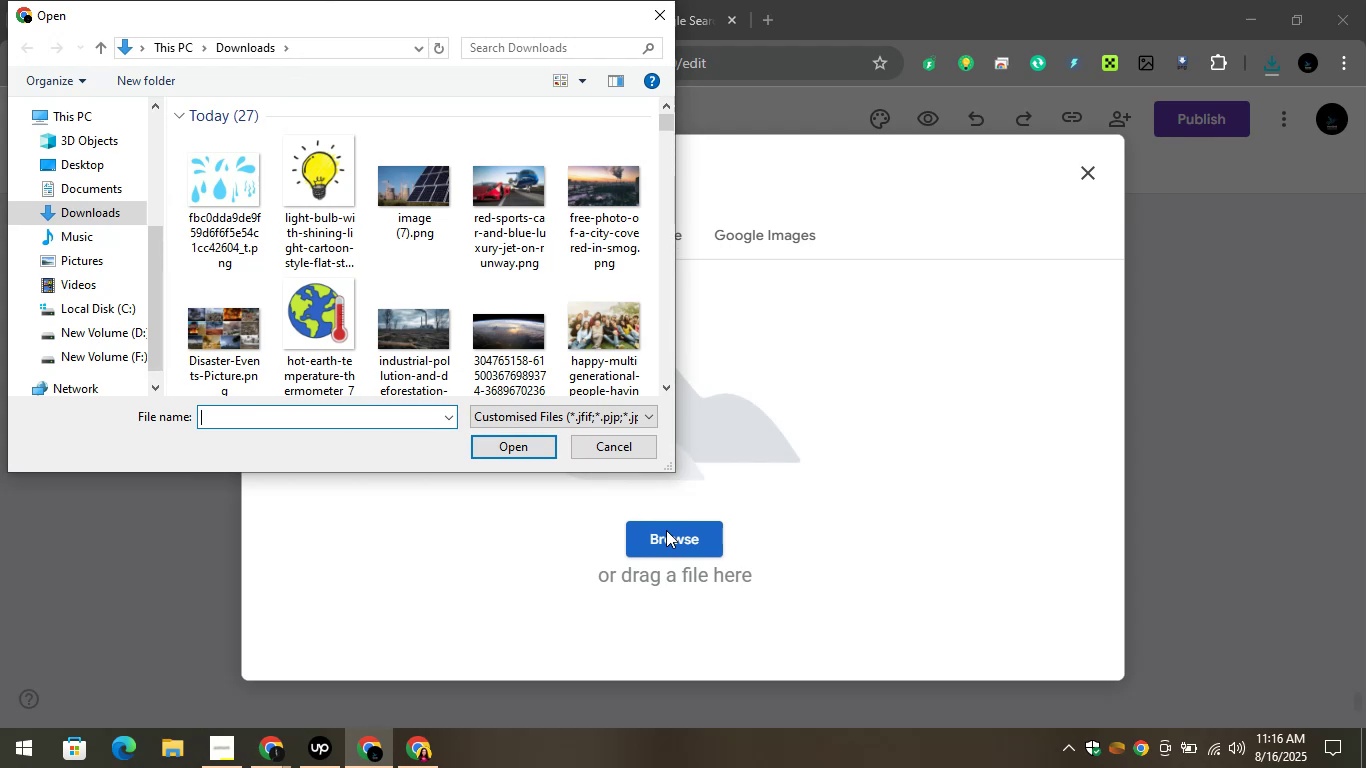 
wait(12.64)
 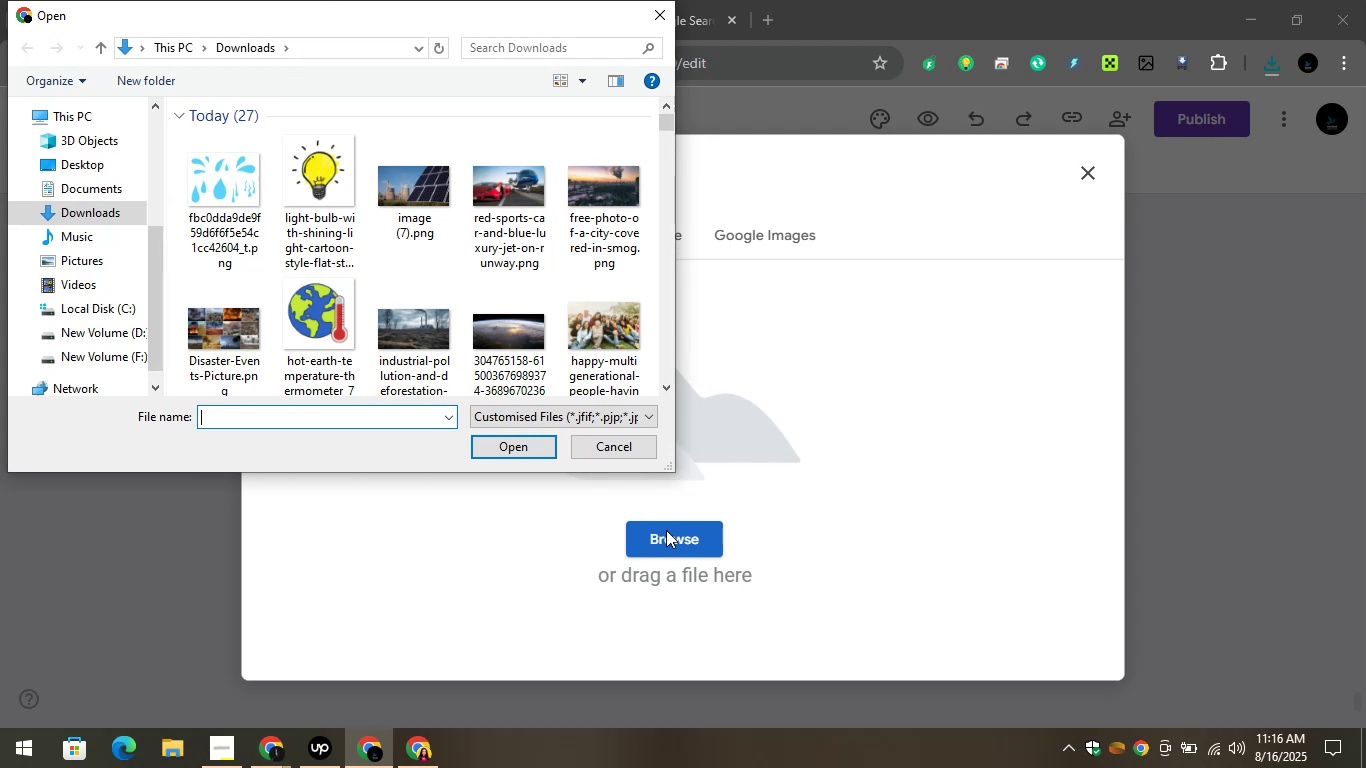 
left_click([258, 156])
 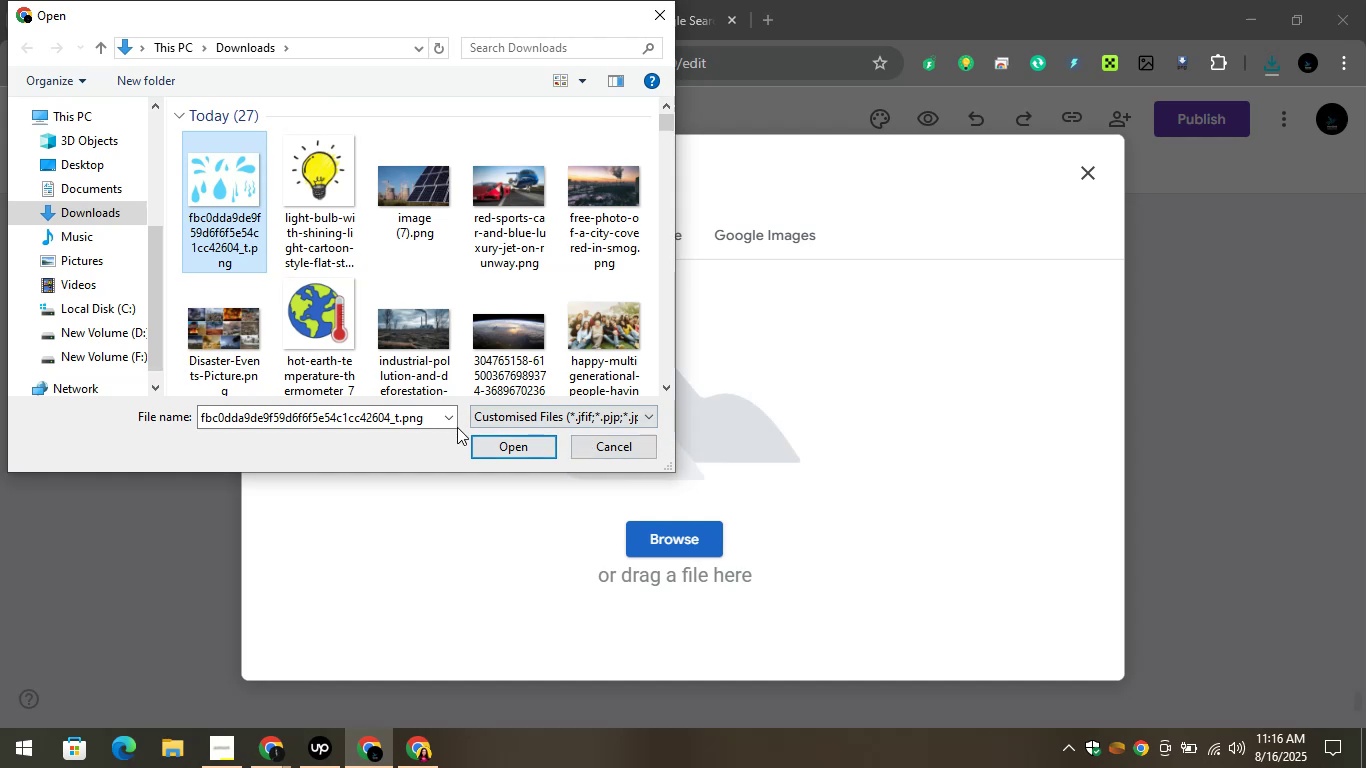 
left_click([487, 445])
 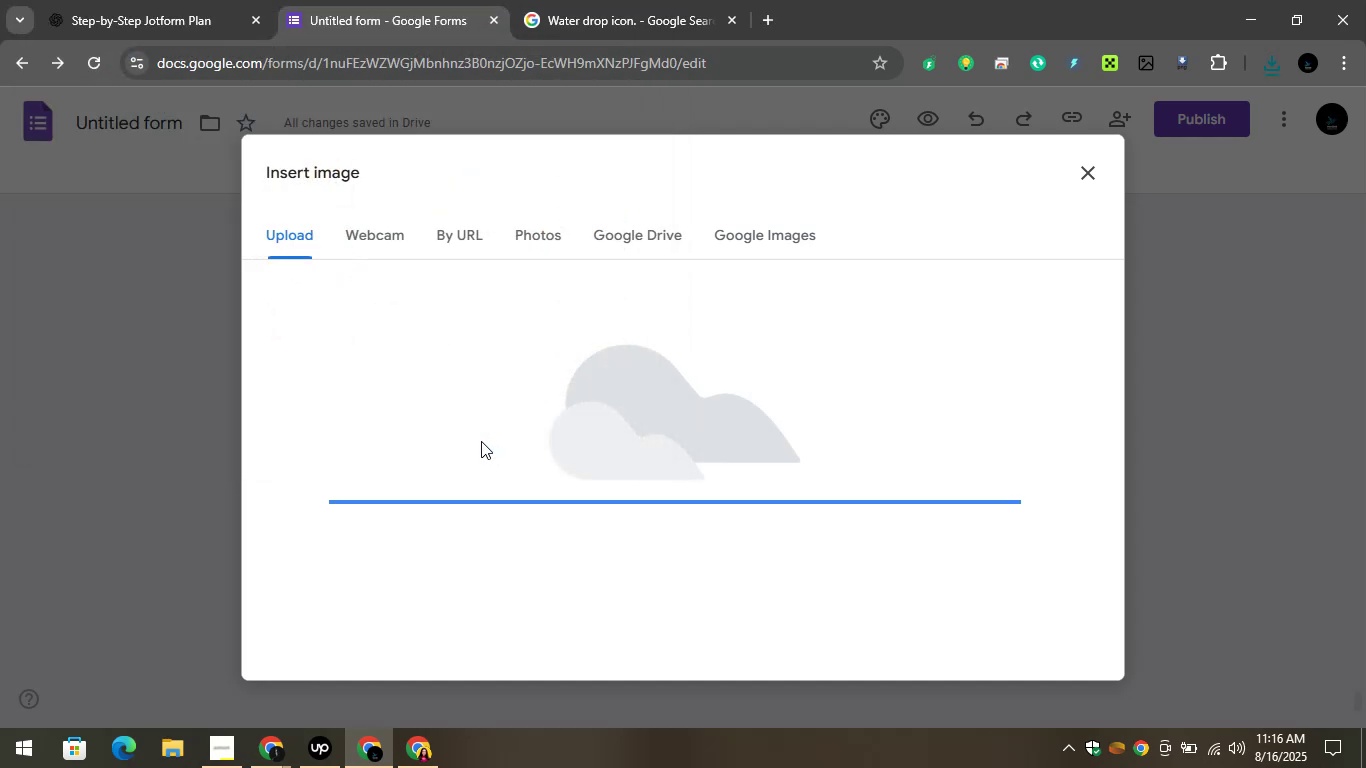 
mouse_move([488, 460])
 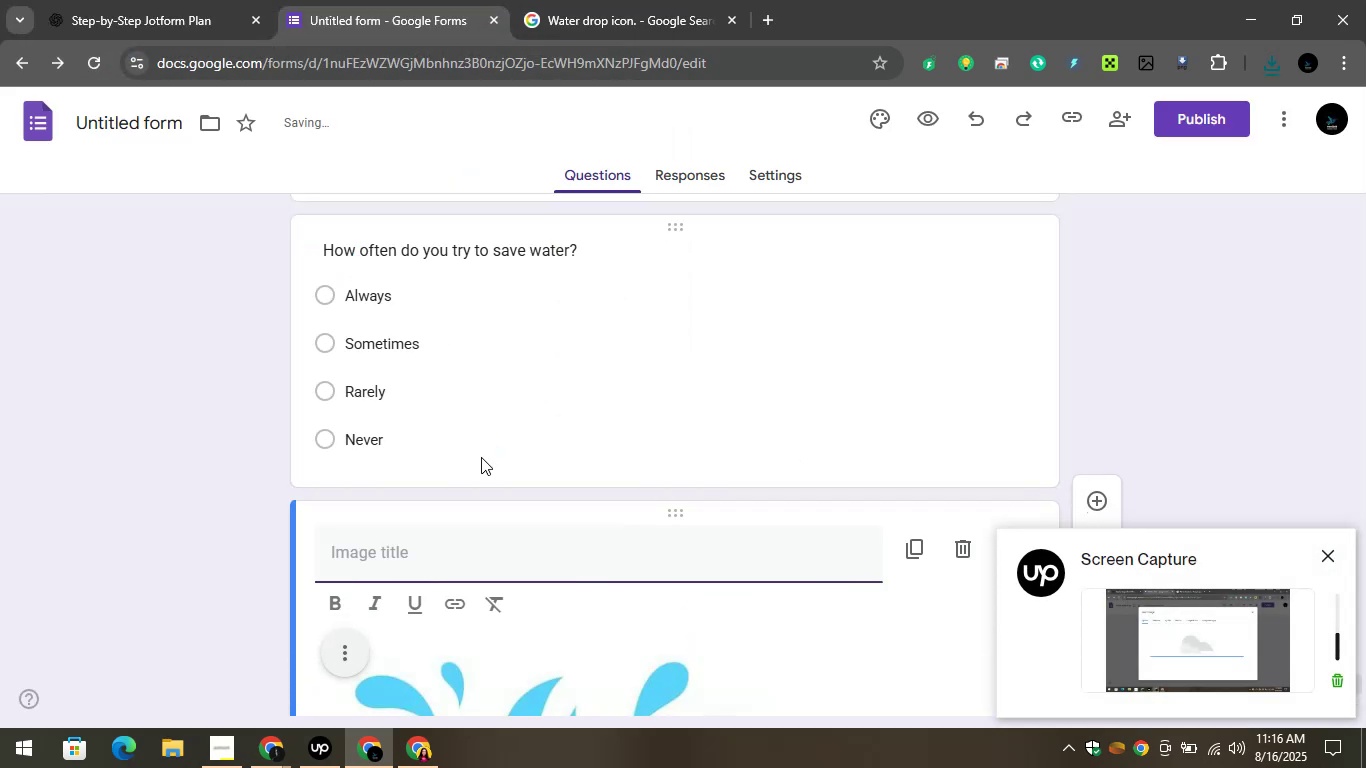 
scroll: coordinate [677, 531], scroll_direction: down, amount: 4.0
 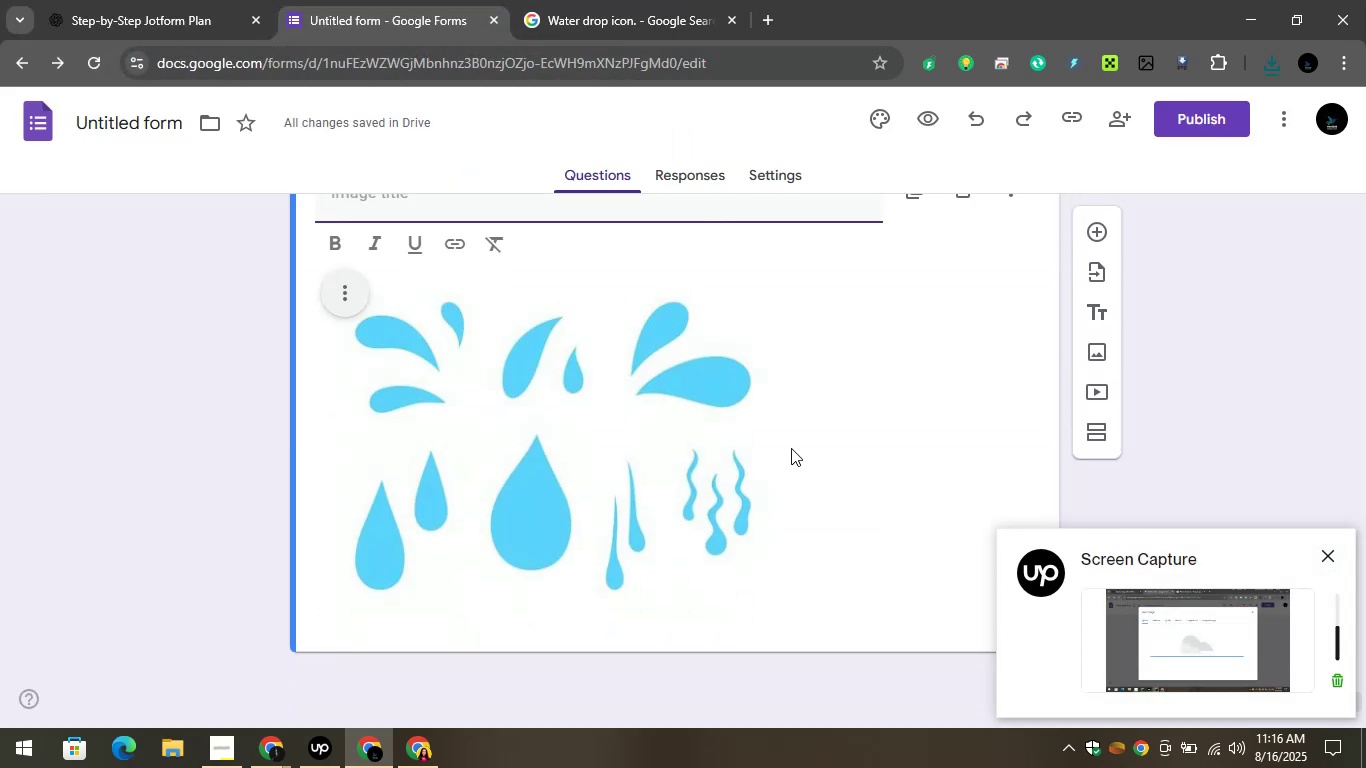 
scroll: coordinate [736, 436], scroll_direction: up, amount: 1.0
 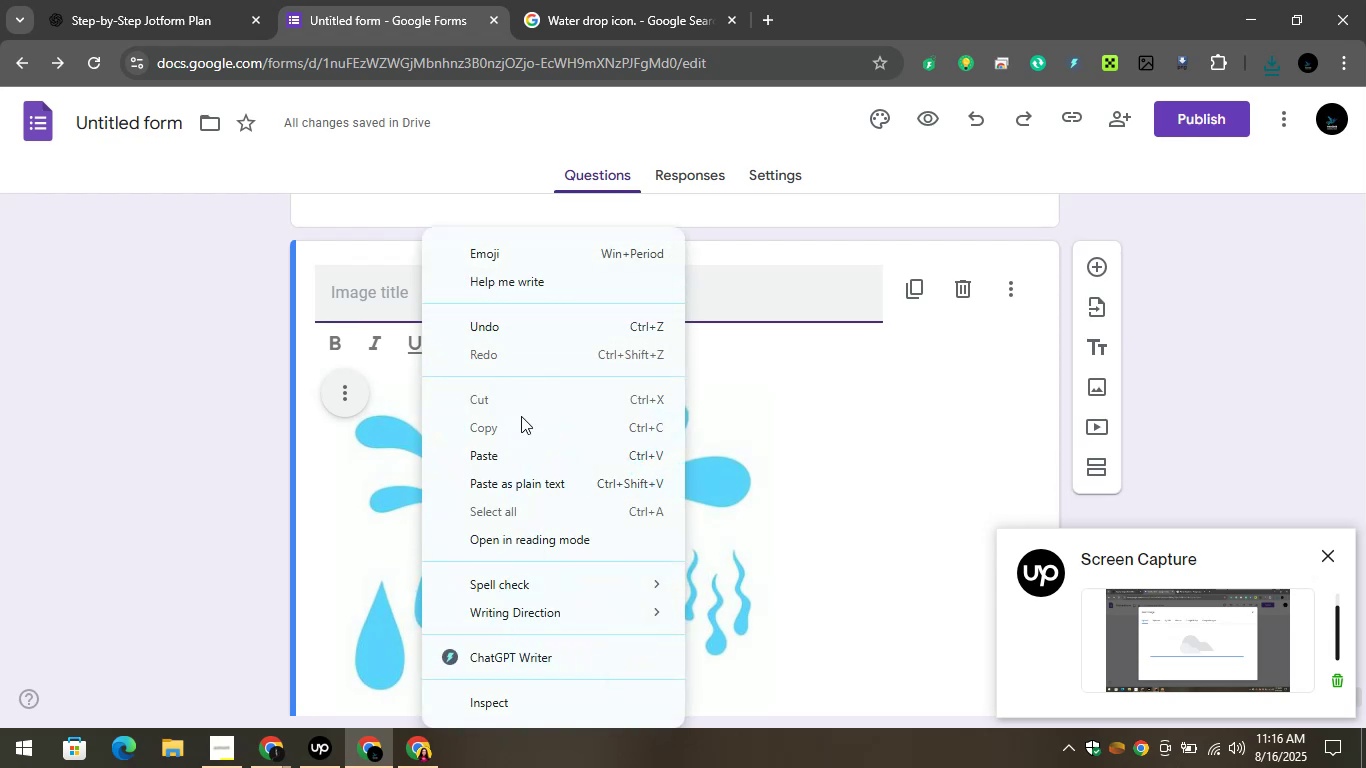 
left_click([520, 449])
 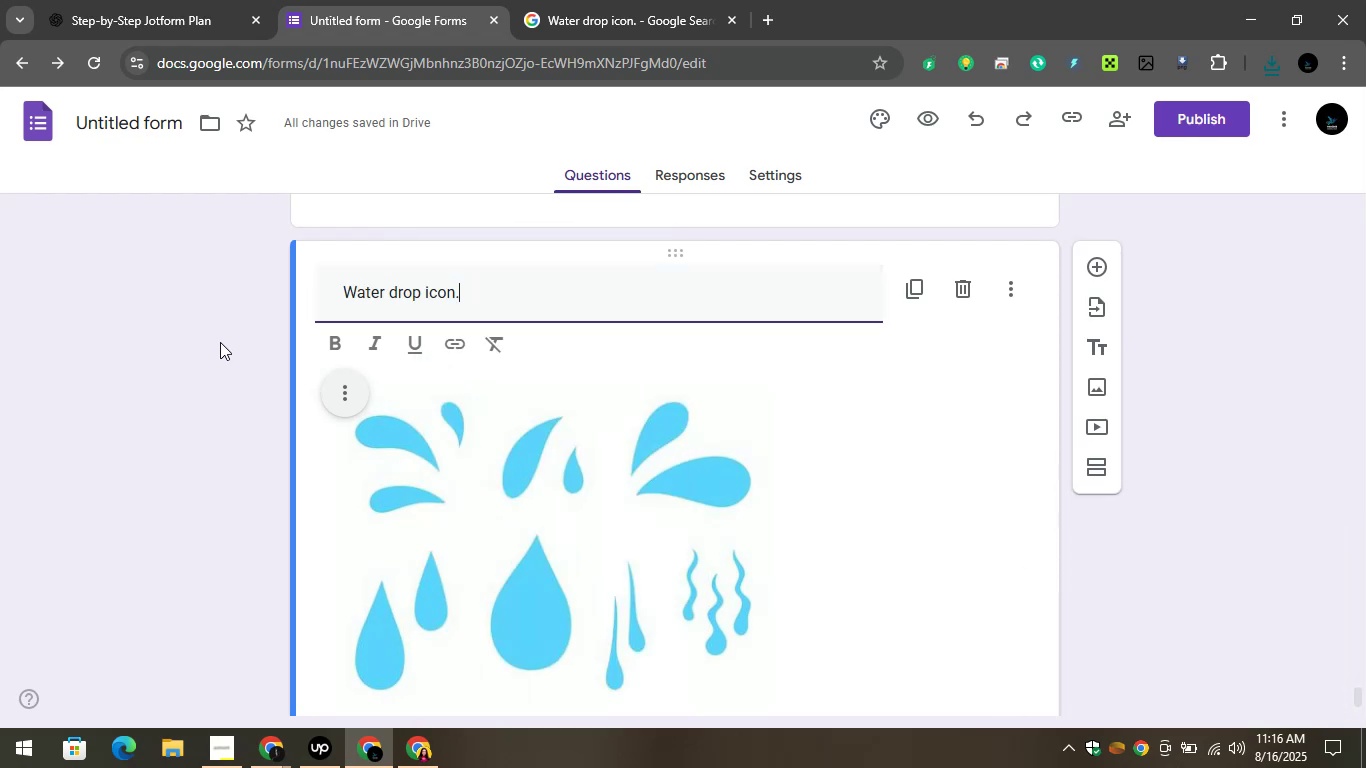 
left_click([213, 335])
 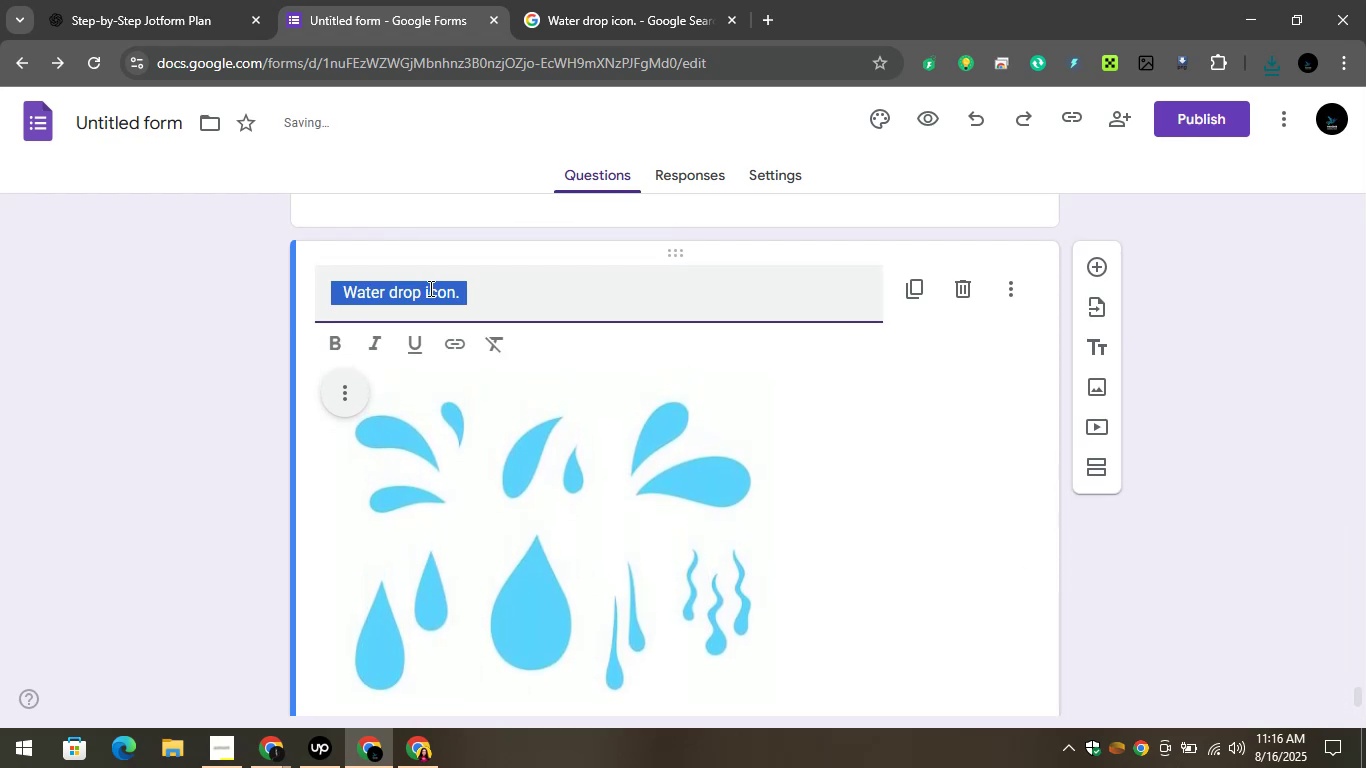 
left_click([469, 288])
 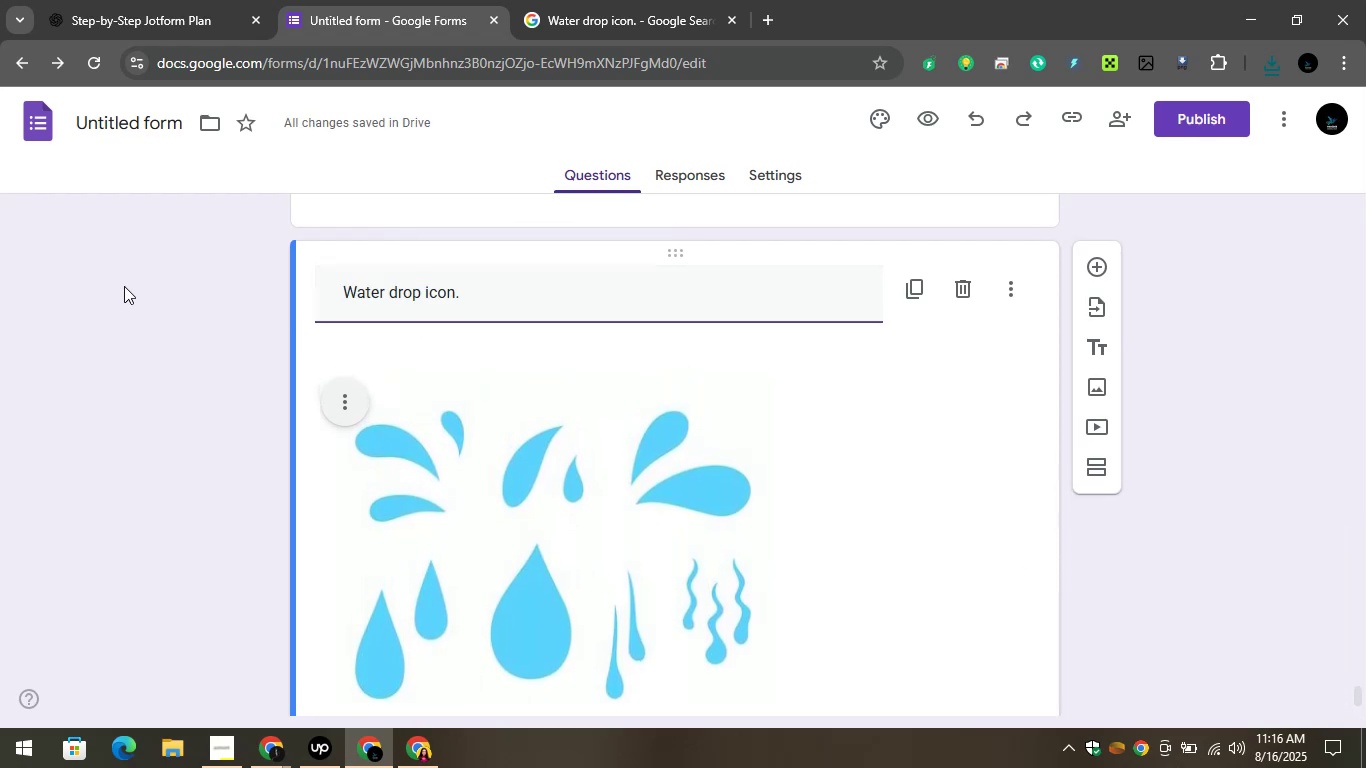 
scroll: coordinate [649, 459], scroll_direction: down, amount: 4.0
 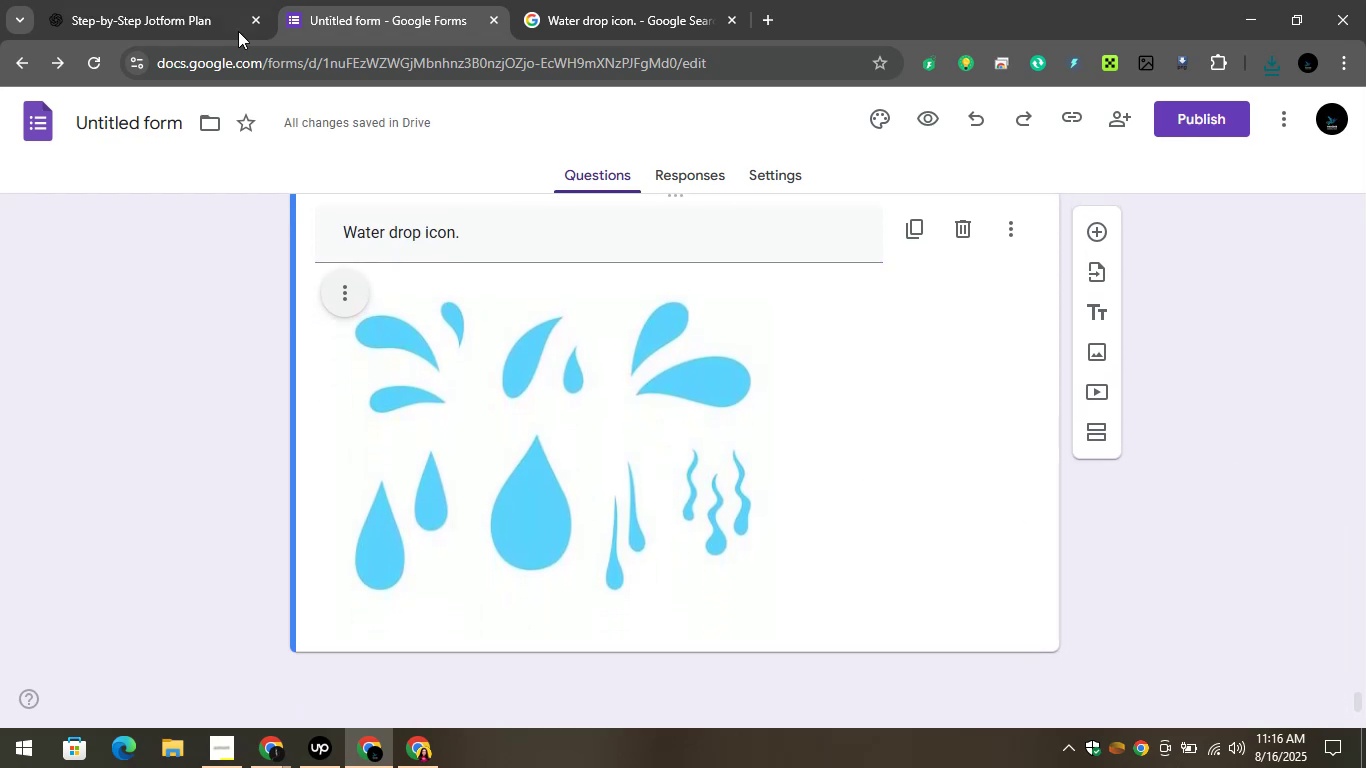 
left_click([183, 0])
 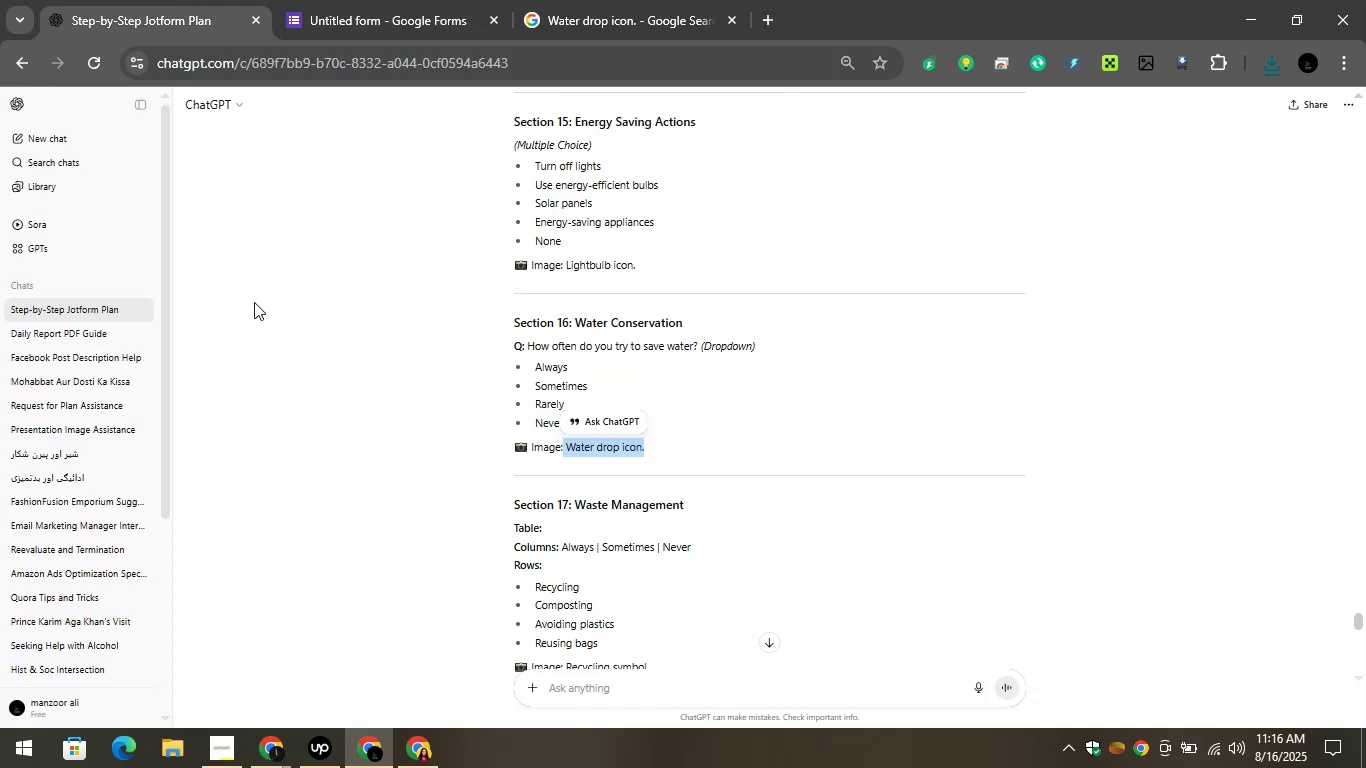 
scroll: coordinate [262, 315], scroll_direction: down, amount: 1.0
 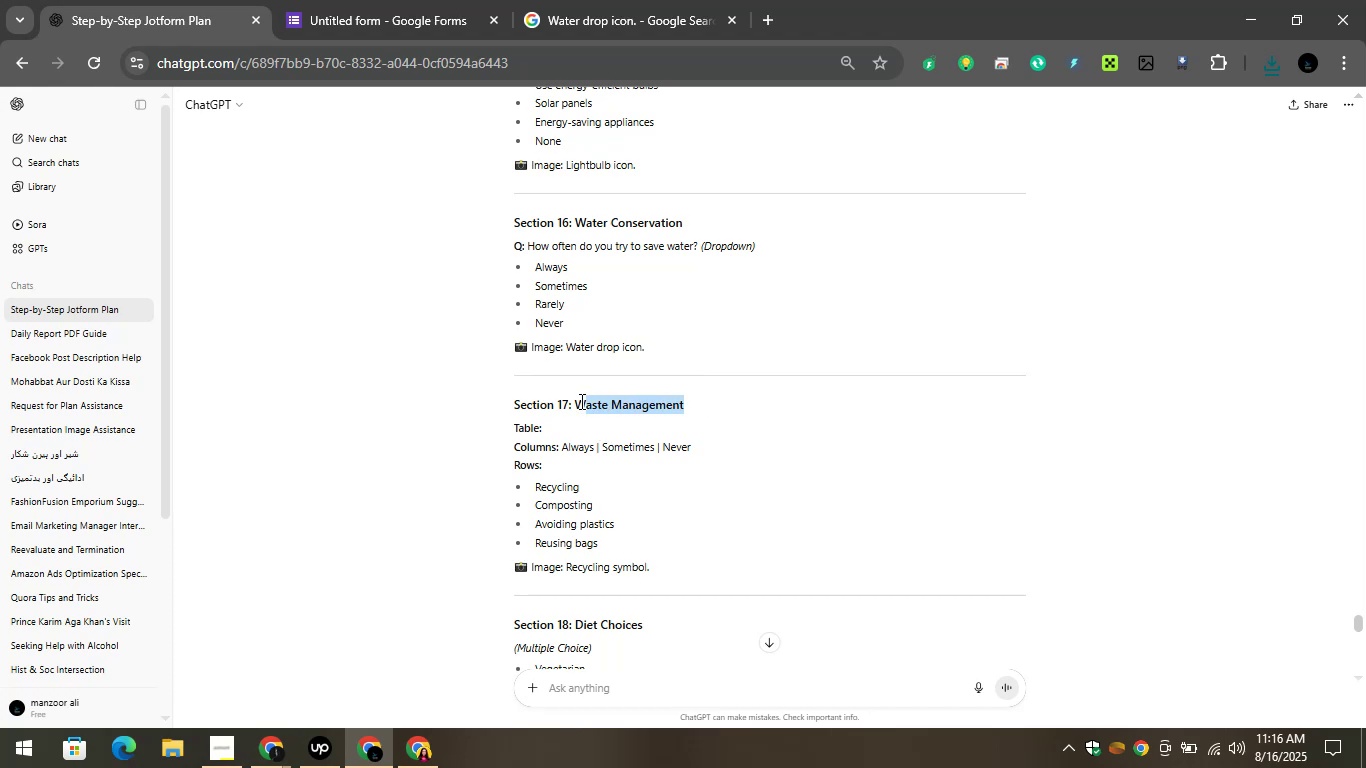 
right_click([574, 401])
 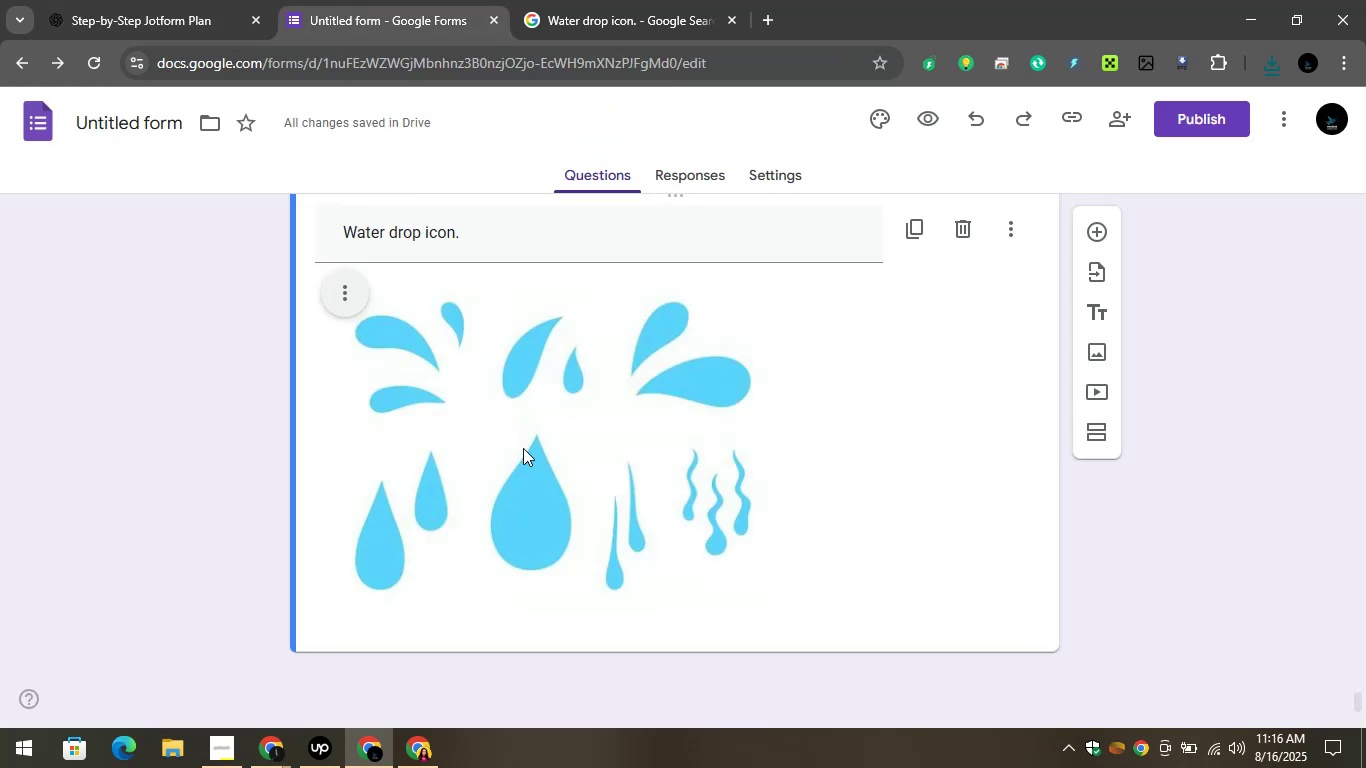 
left_click([89, 0])
 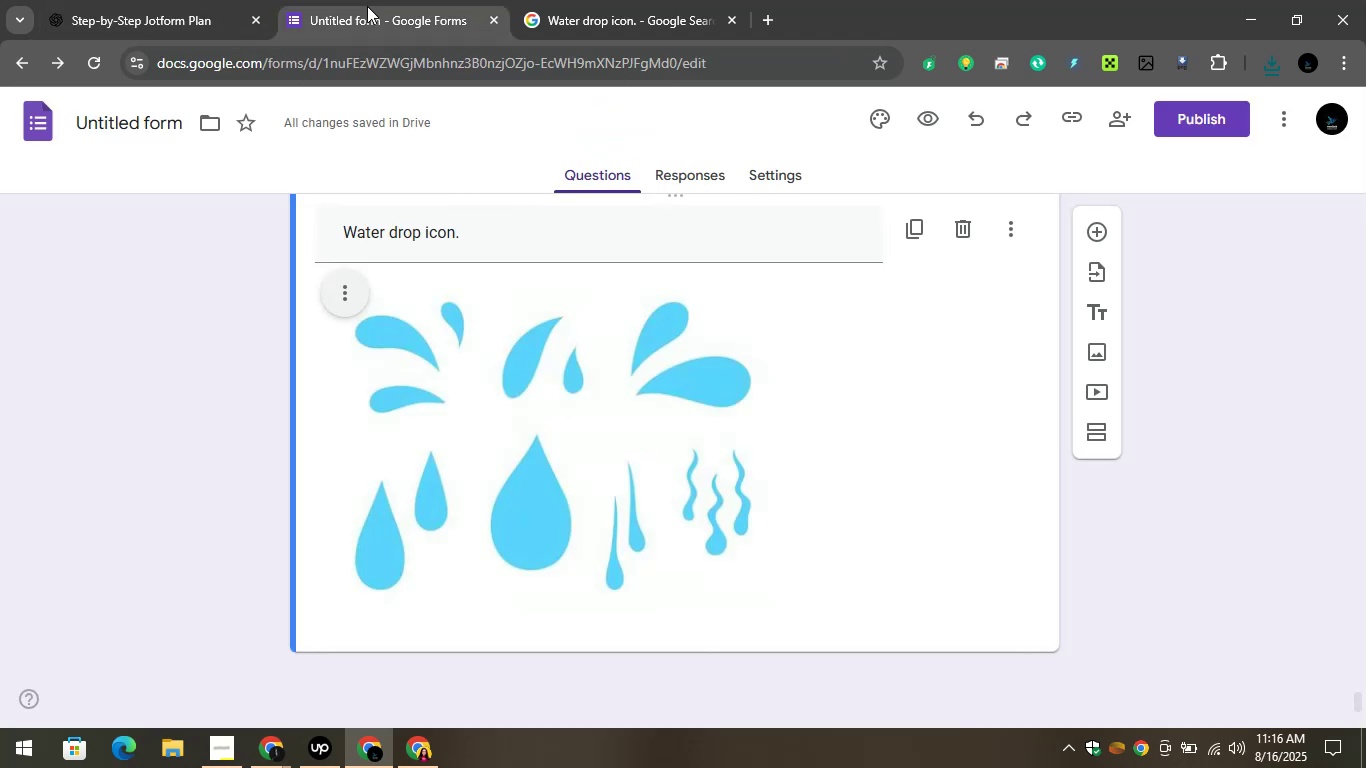 
wait(5.5)
 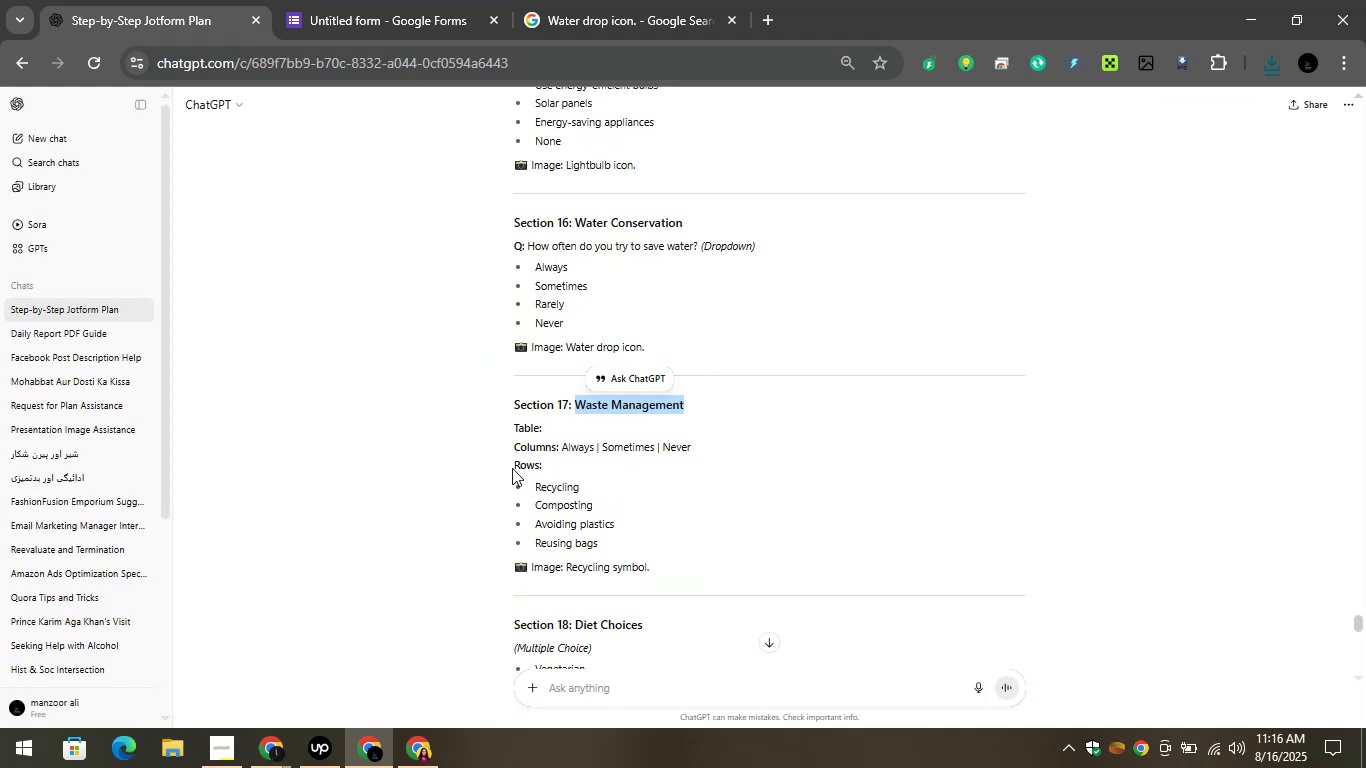 
left_click([1081, 315])
 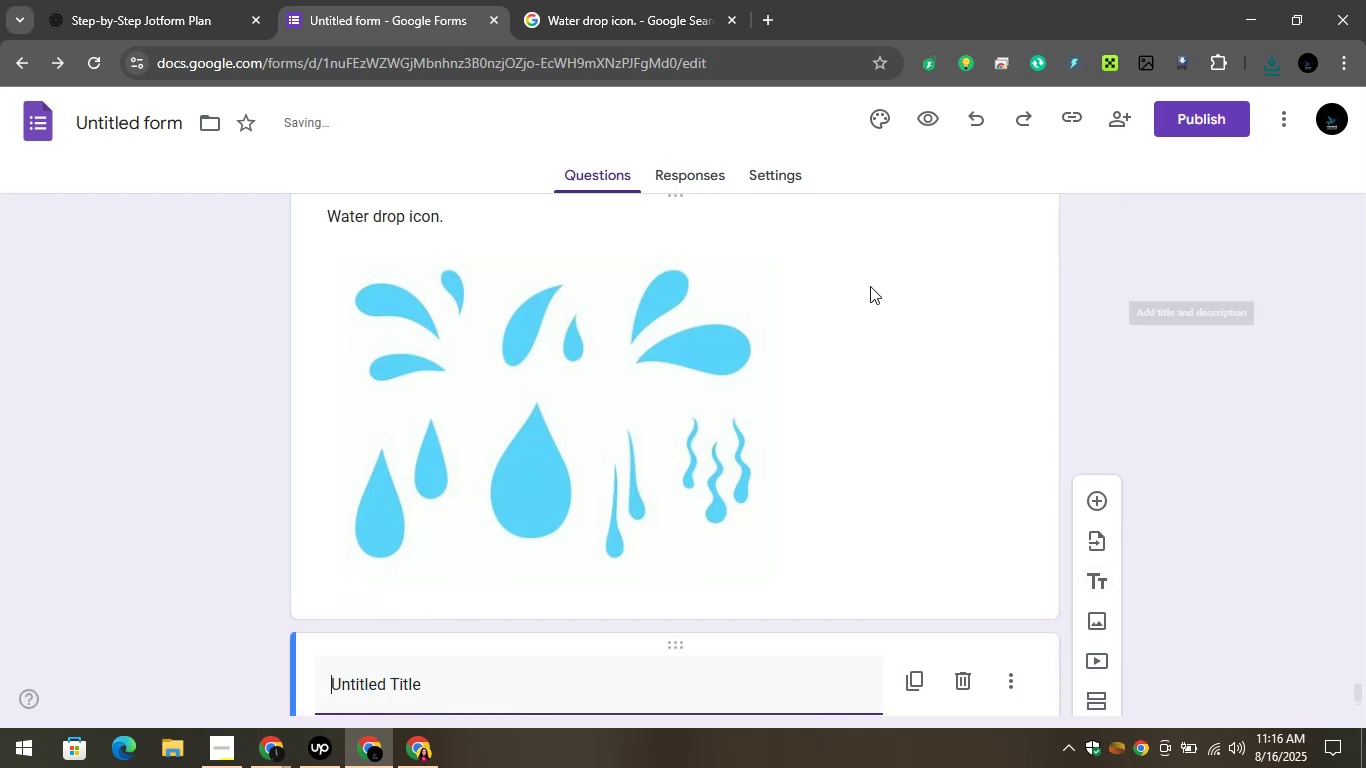 
scroll: coordinate [677, 335], scroll_direction: down, amount: 3.0
 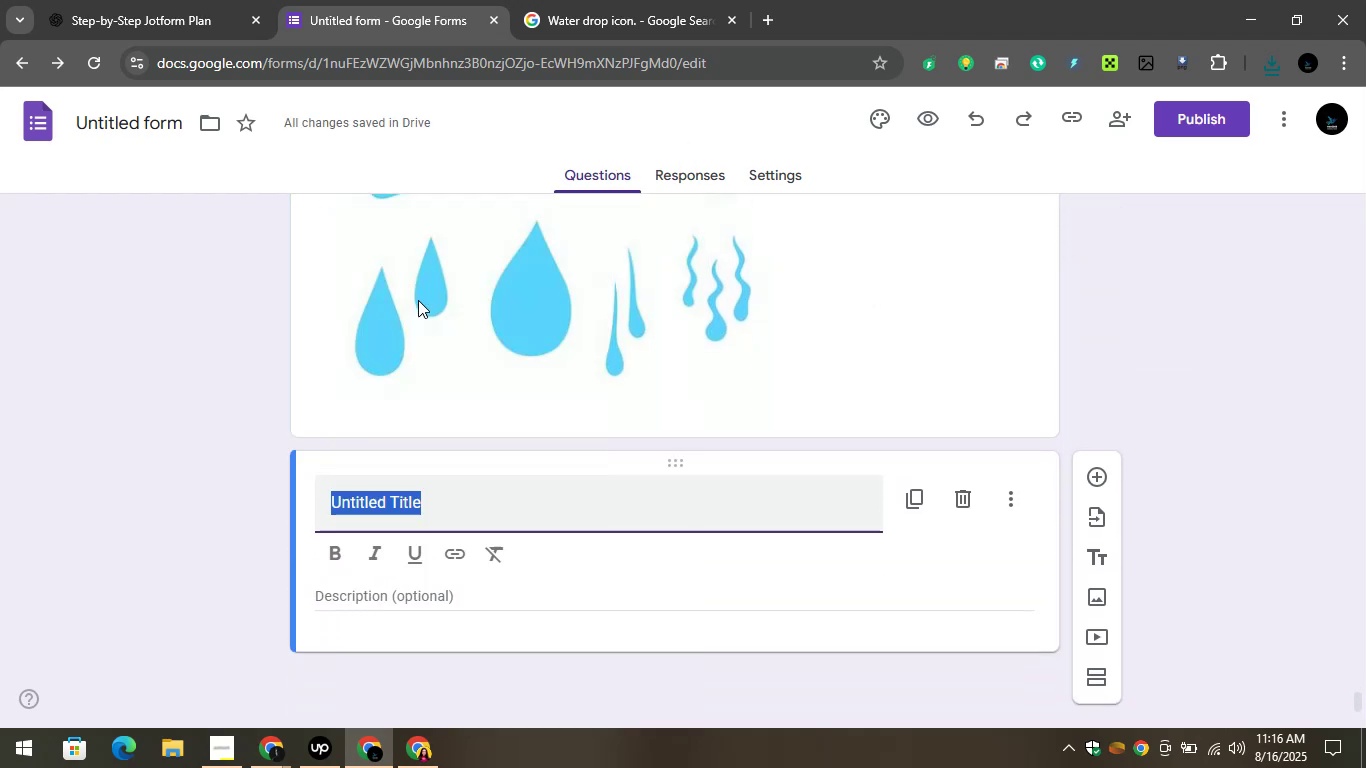 
wait(5.68)
 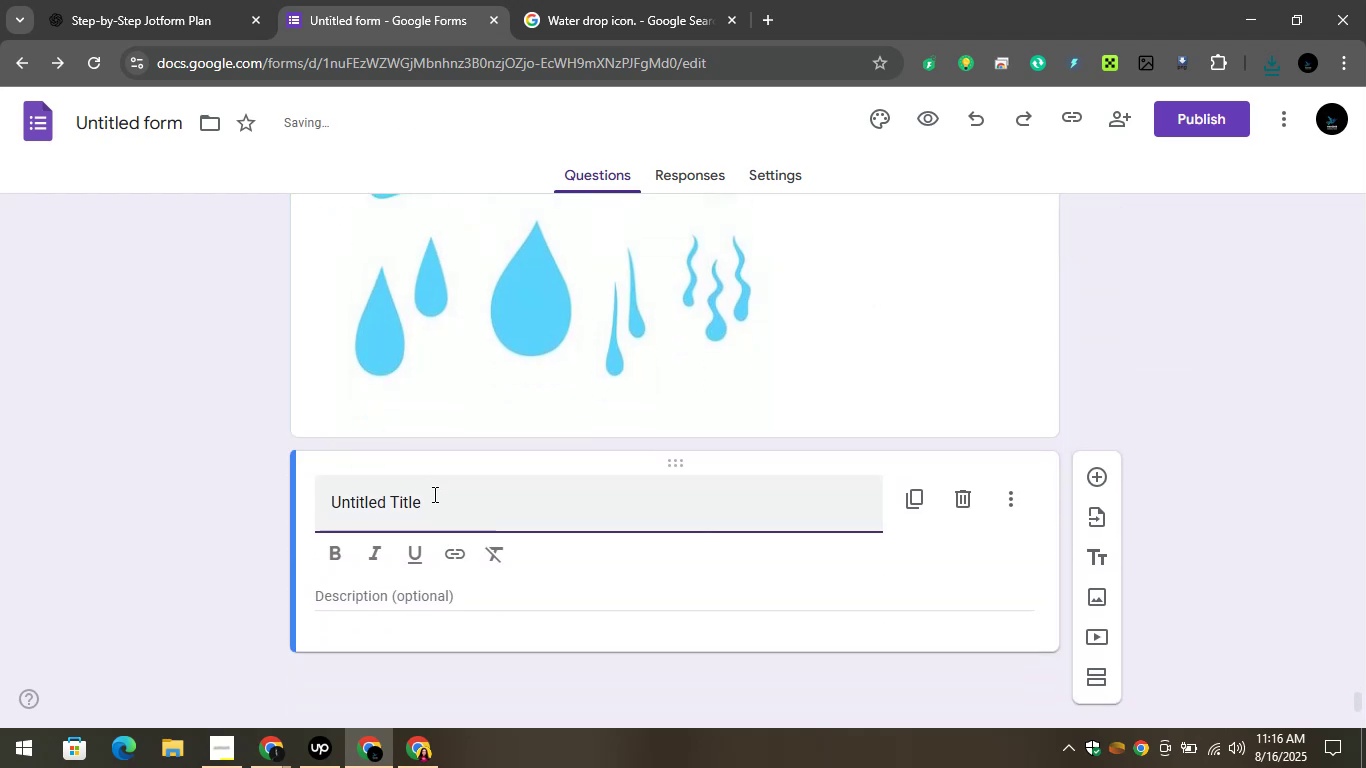 
left_click([340, 551])
 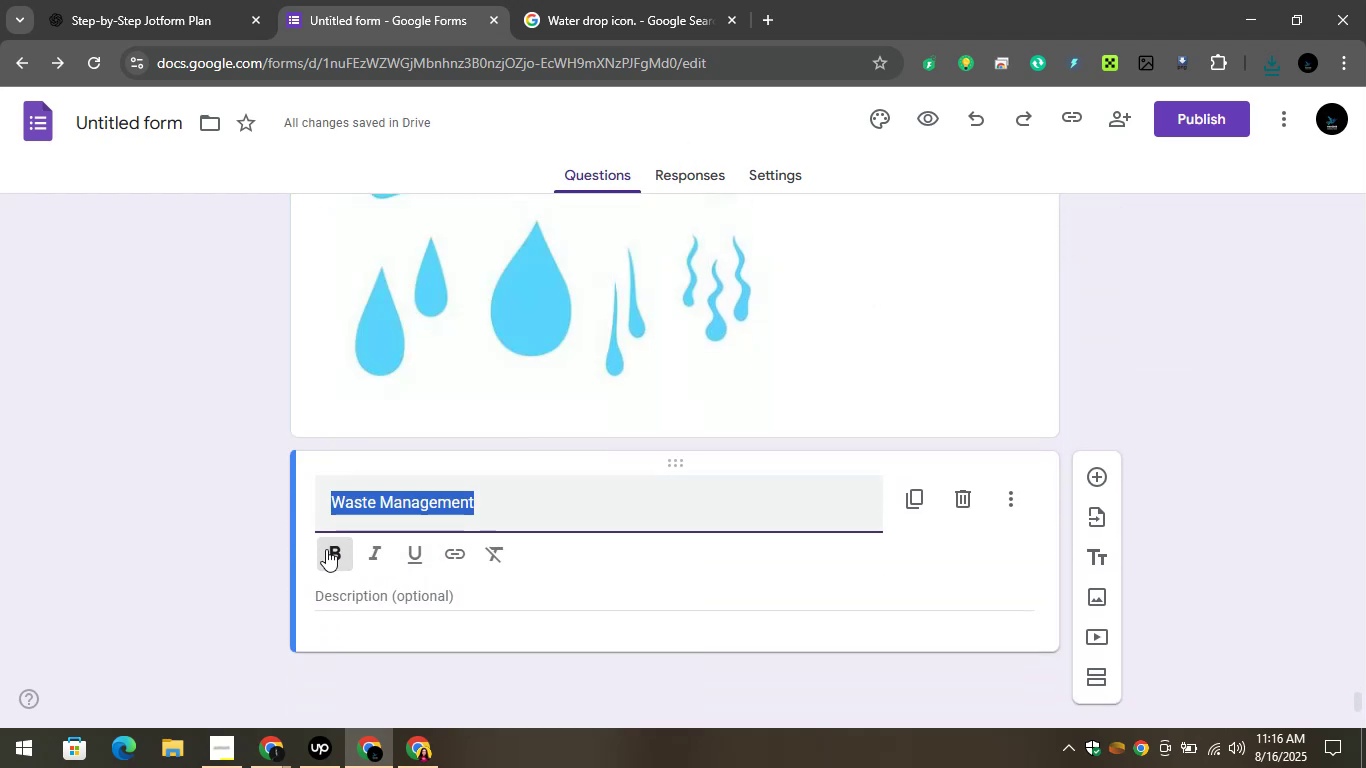 
double_click([328, 552])
 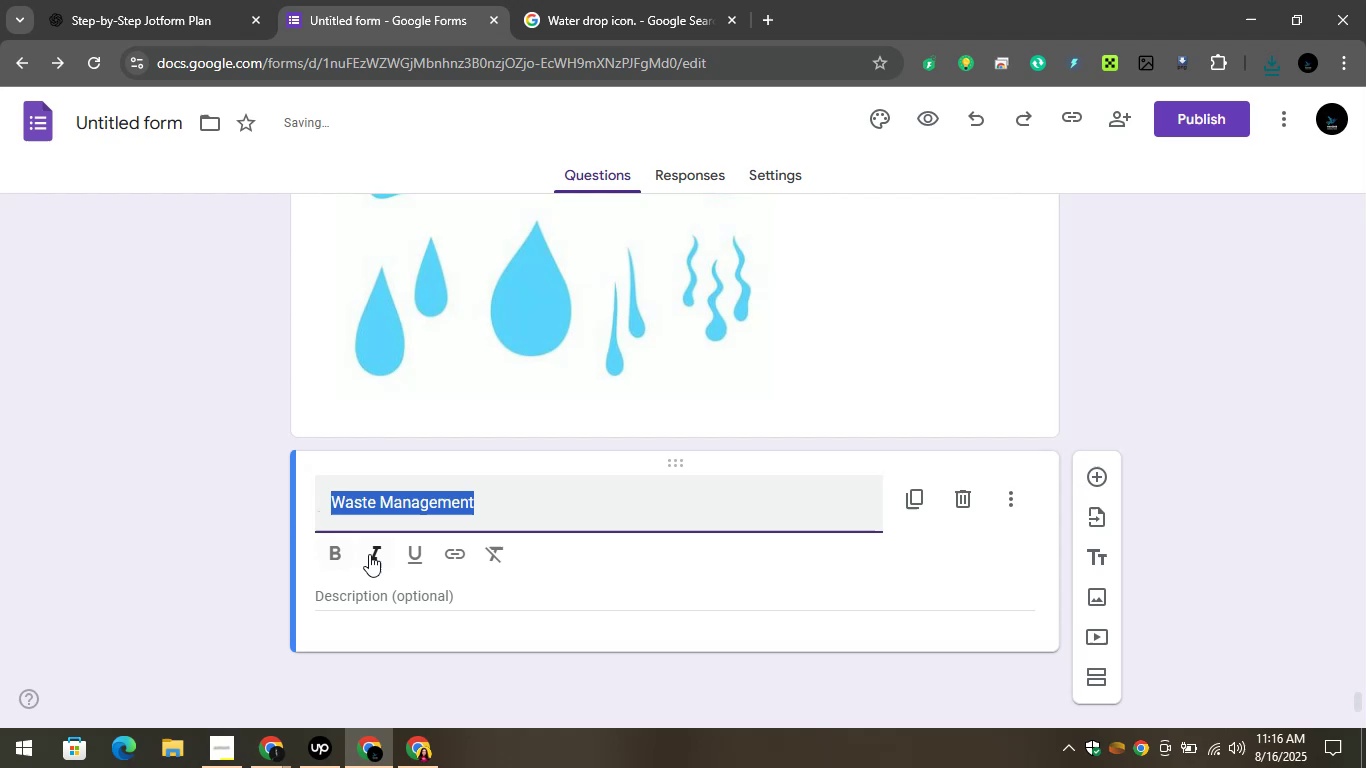 
left_click([369, 554])
 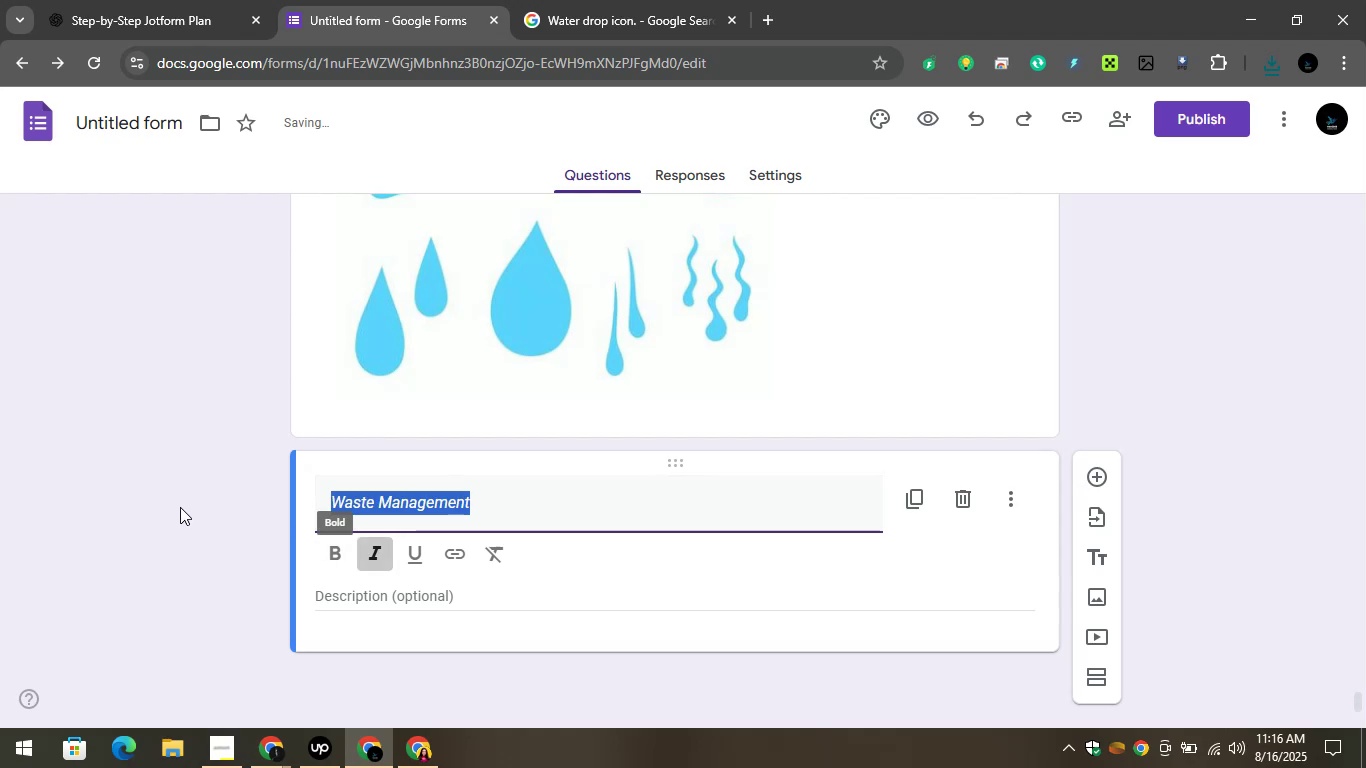 
left_click([180, 507])
 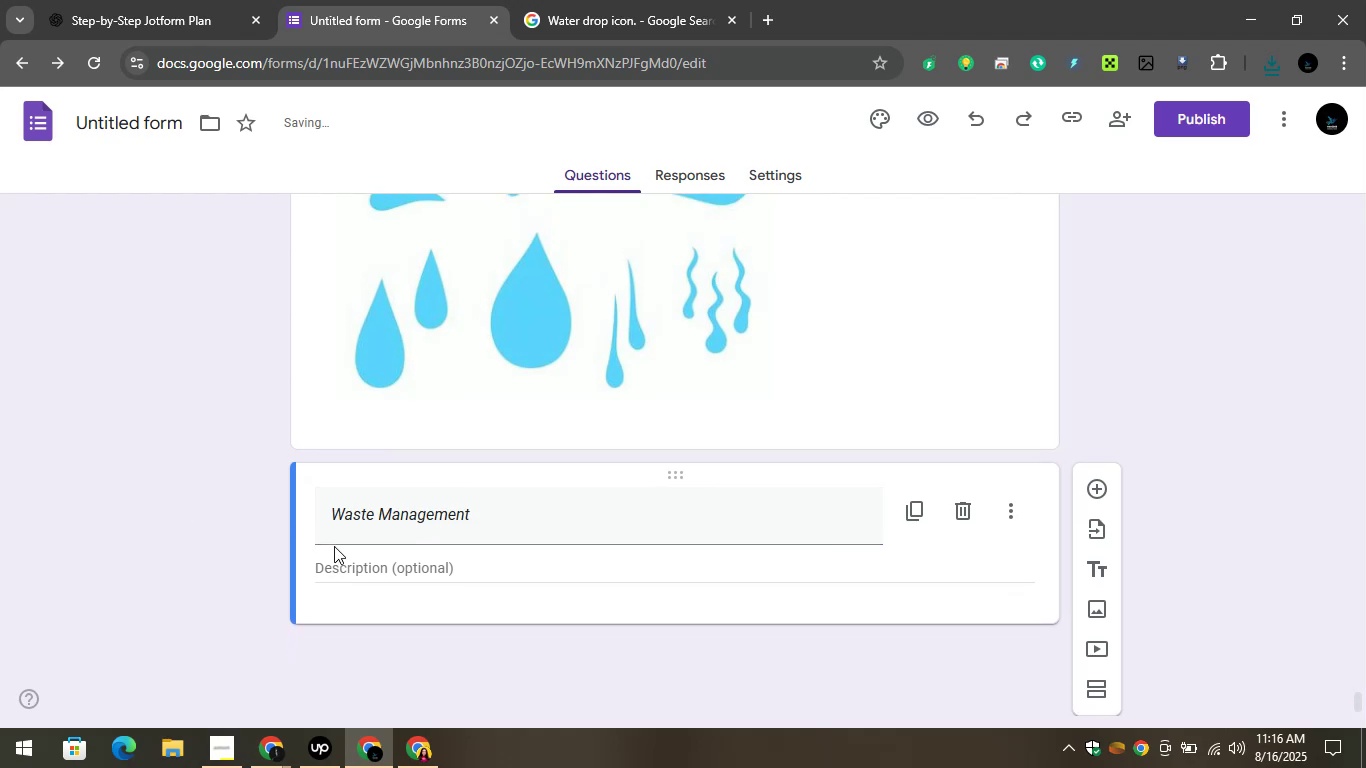 
left_click([337, 515])
 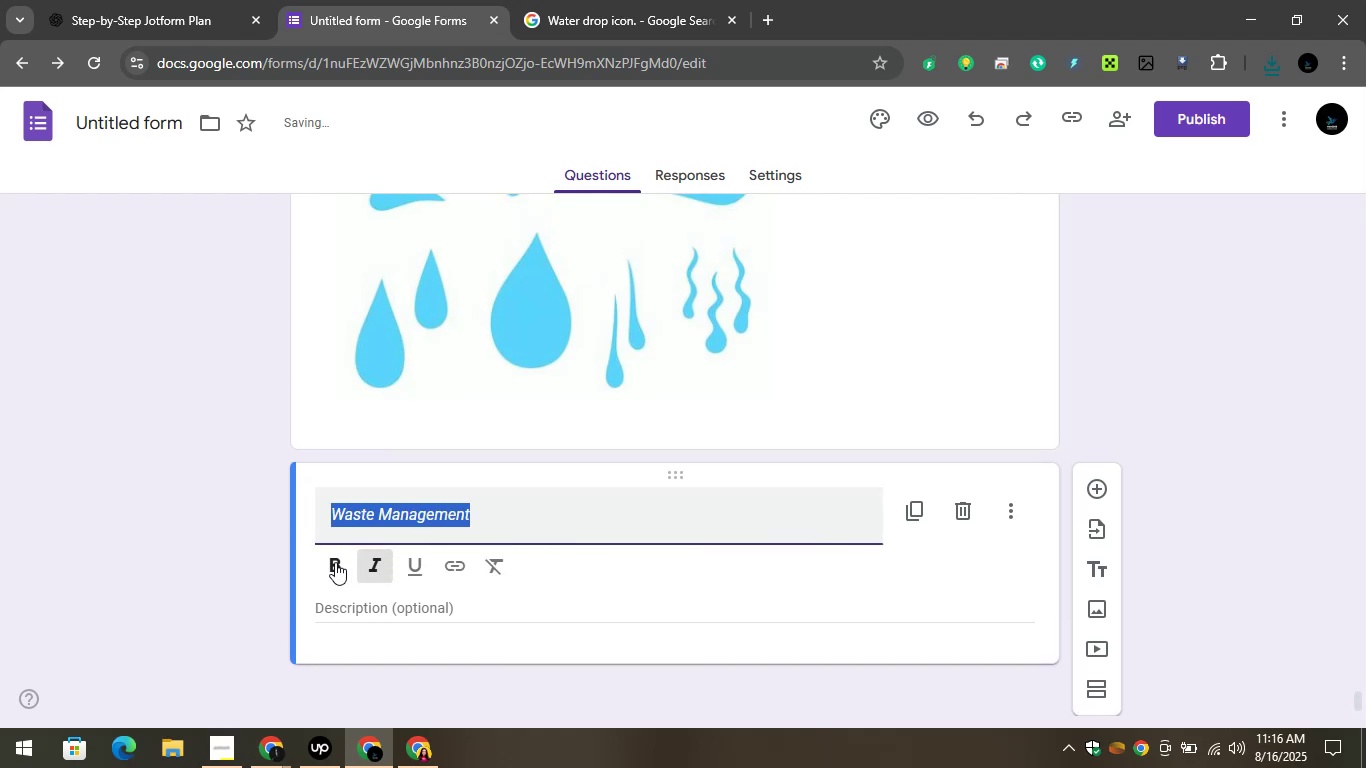 
left_click([331, 566])
 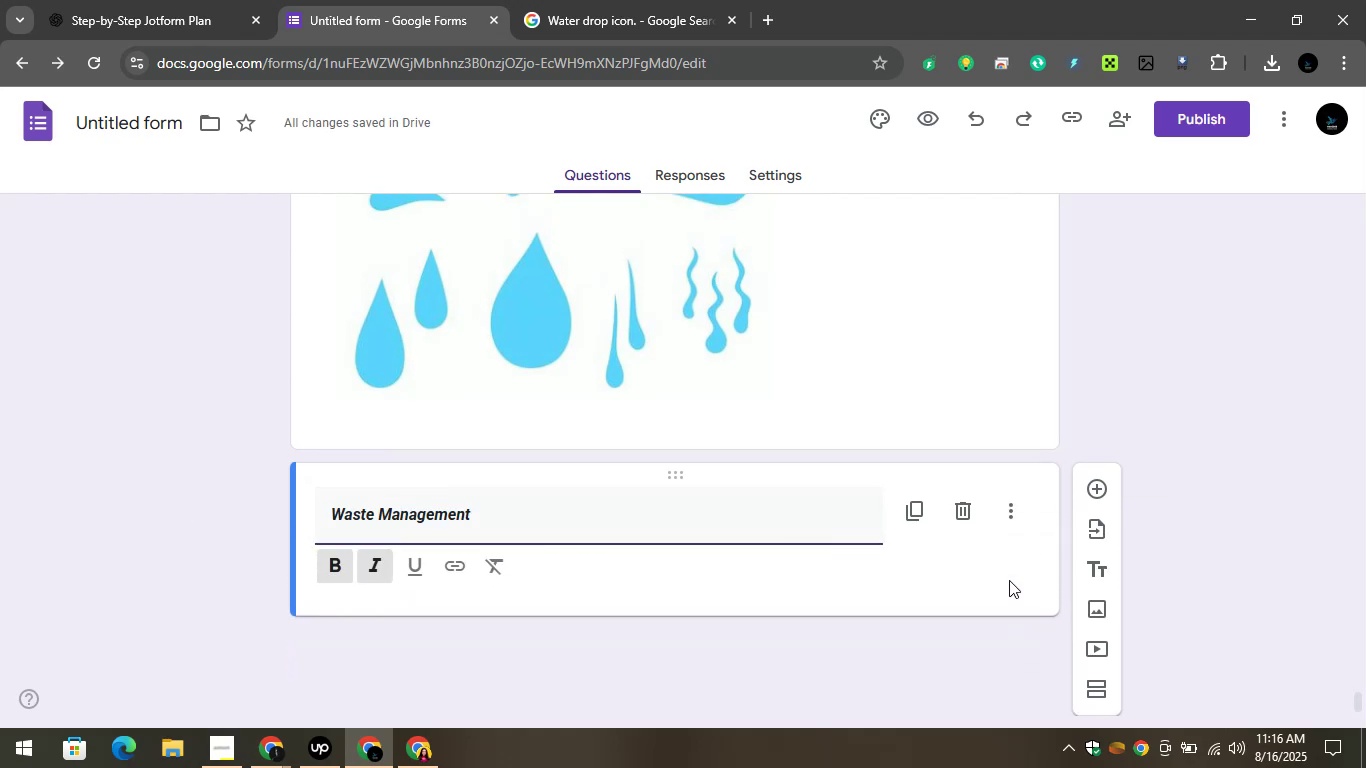 
left_click([1105, 492])
 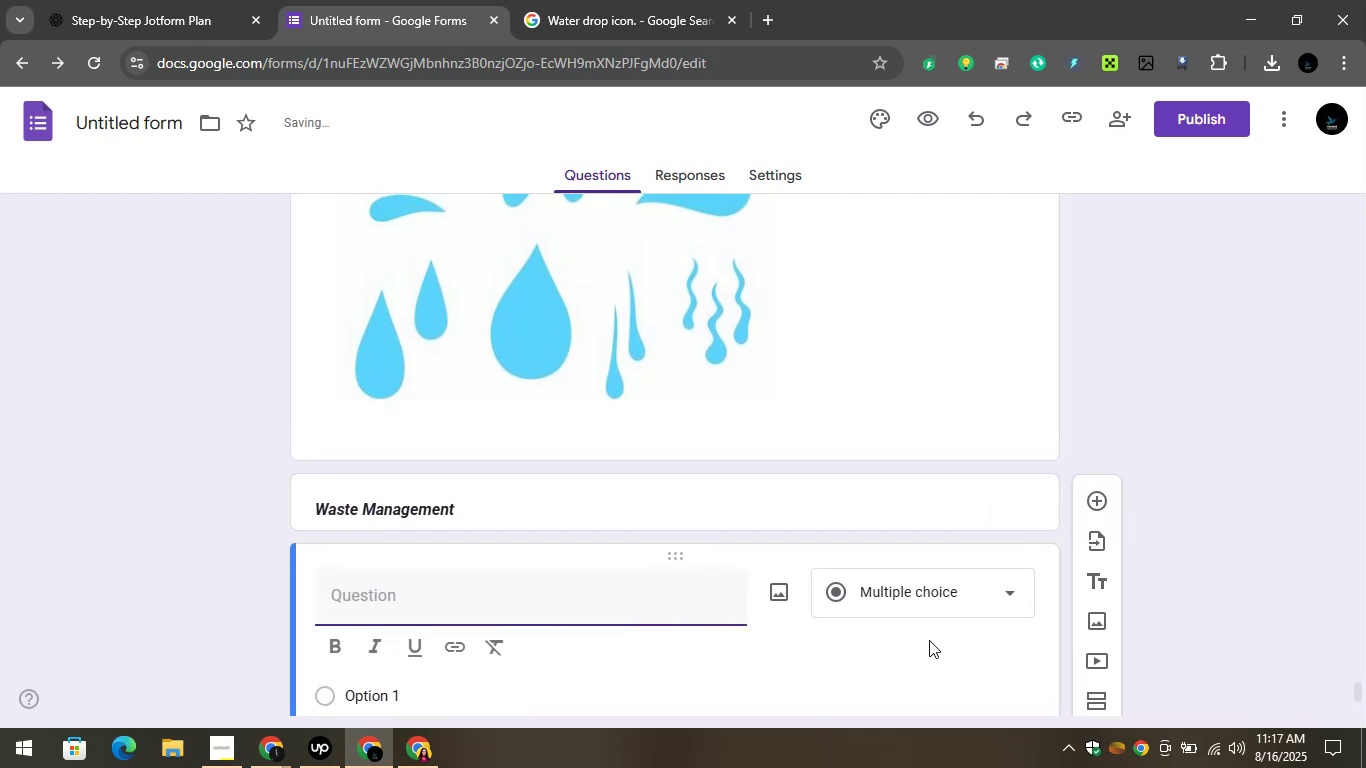 
mouse_move([905, 580])
 